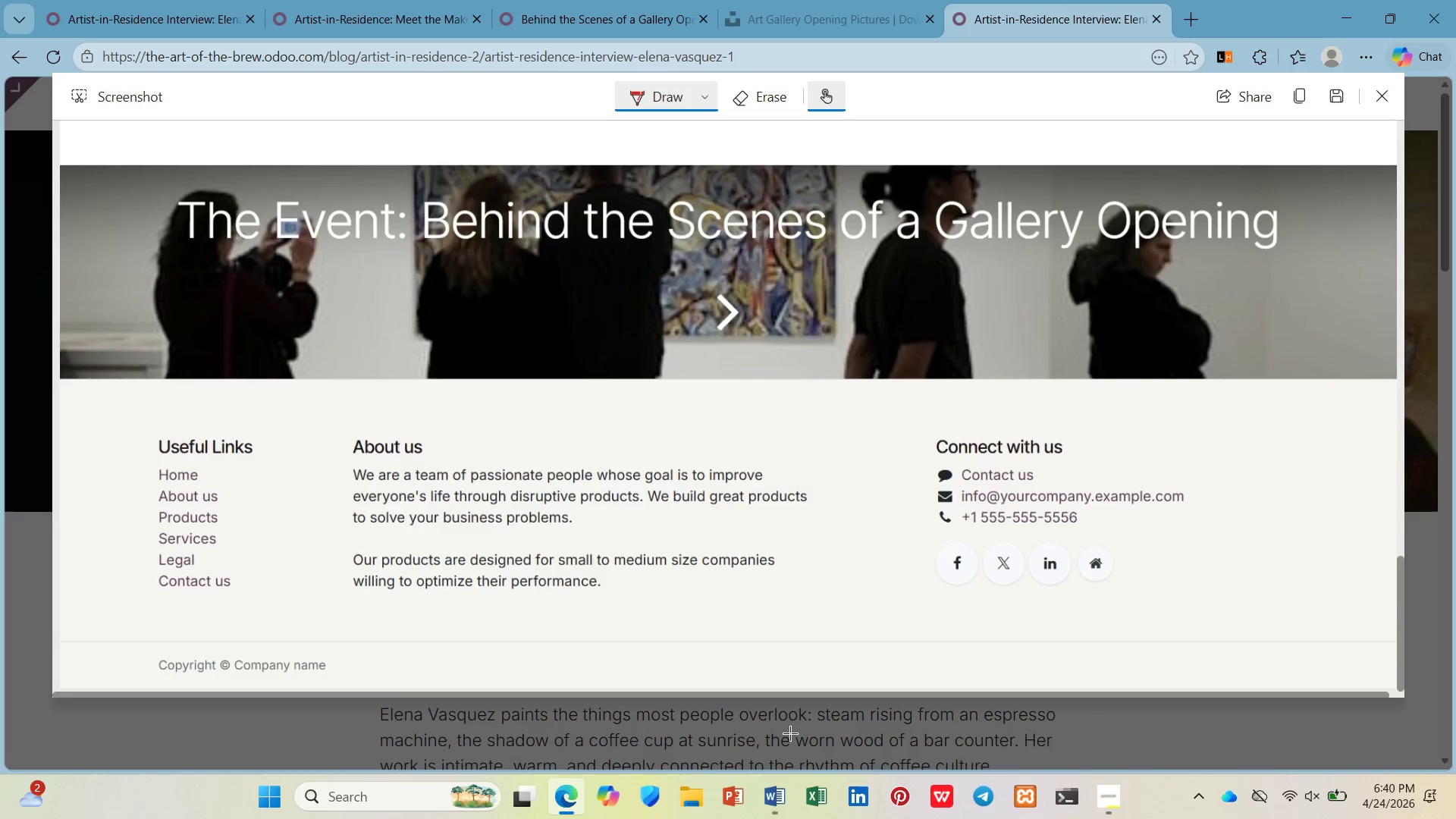 
left_click([779, 798])
 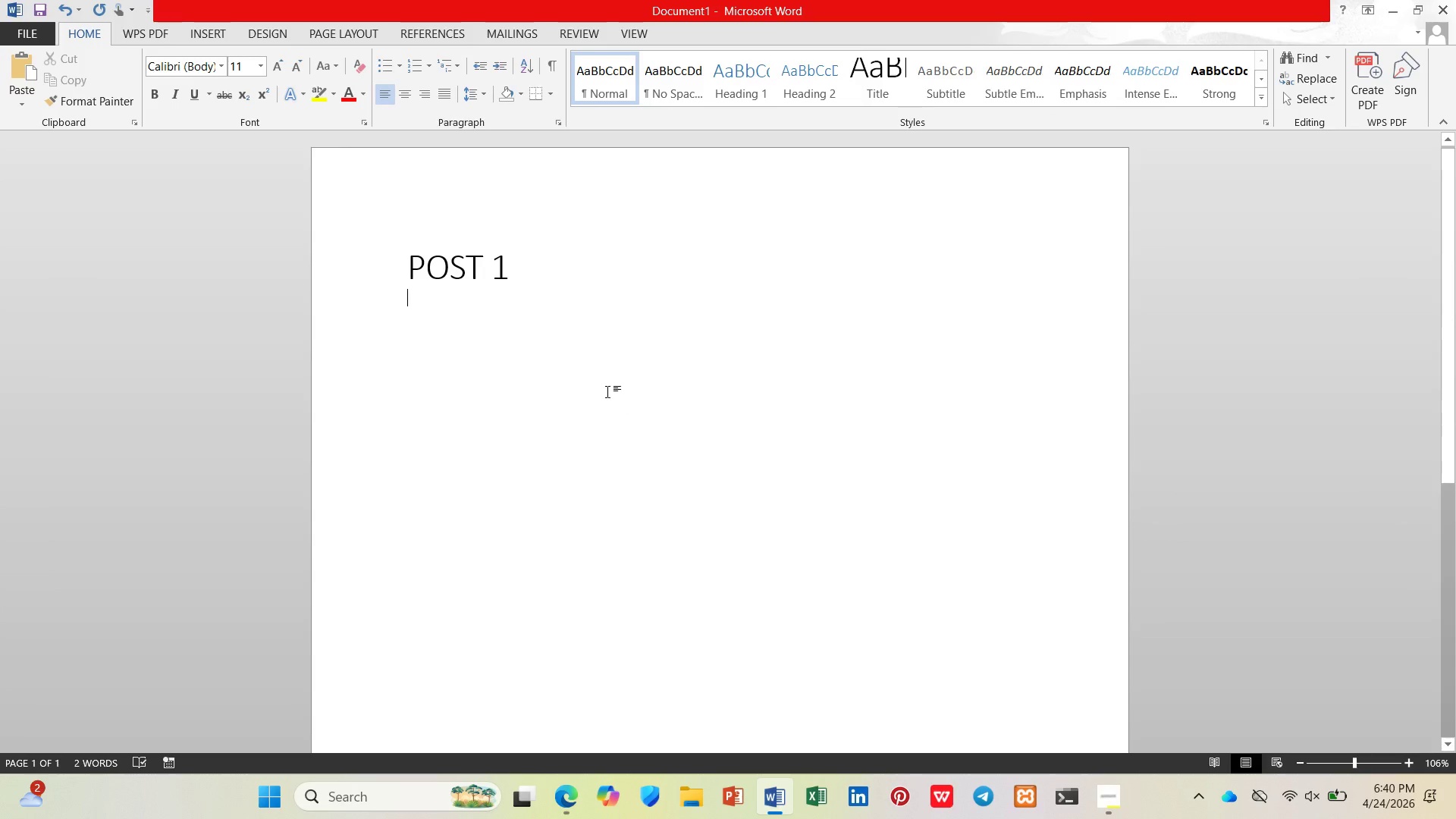 
hold_key(key=ControlLeft, duration=1.81)
 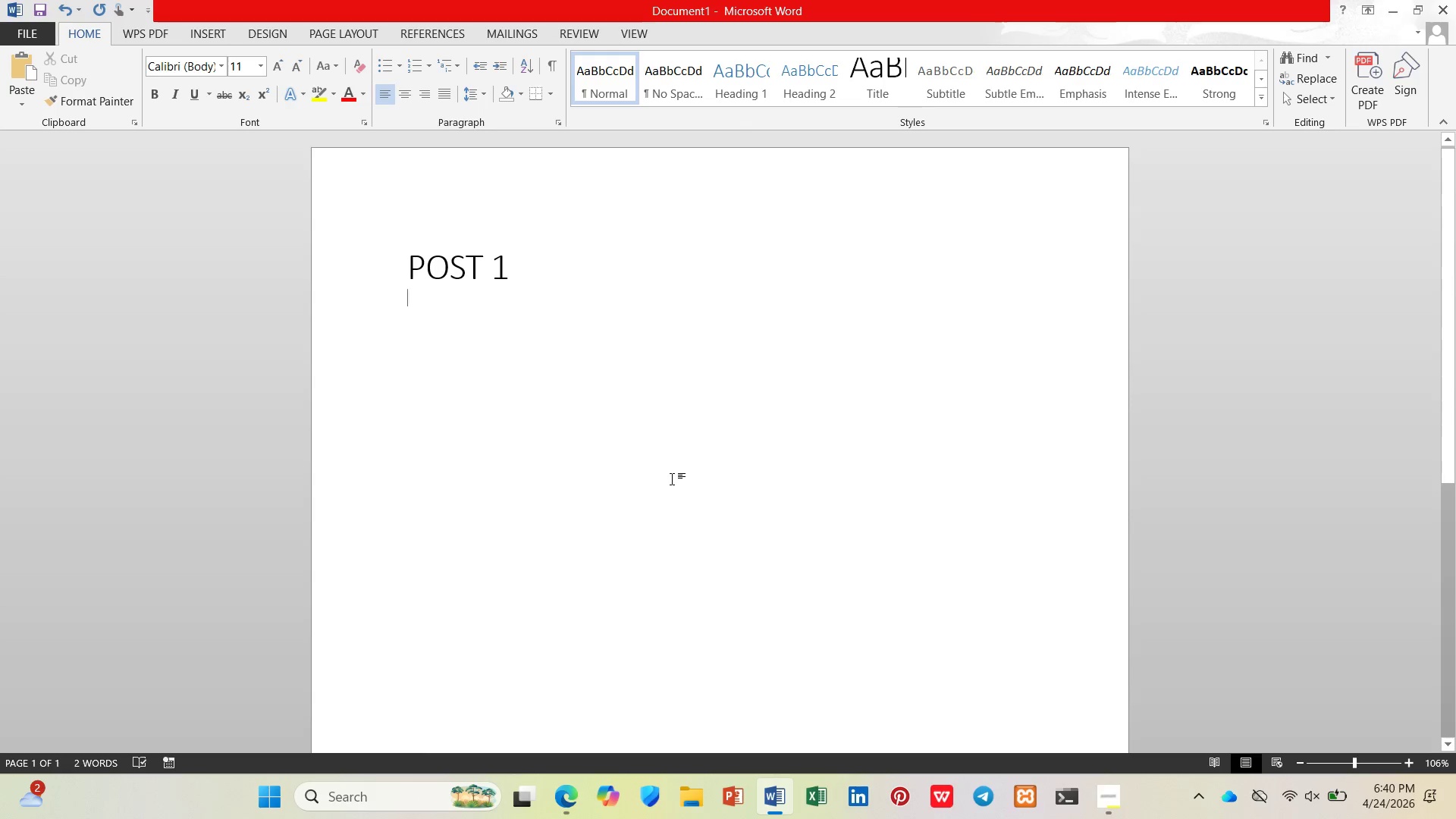 
wait(9.61)
 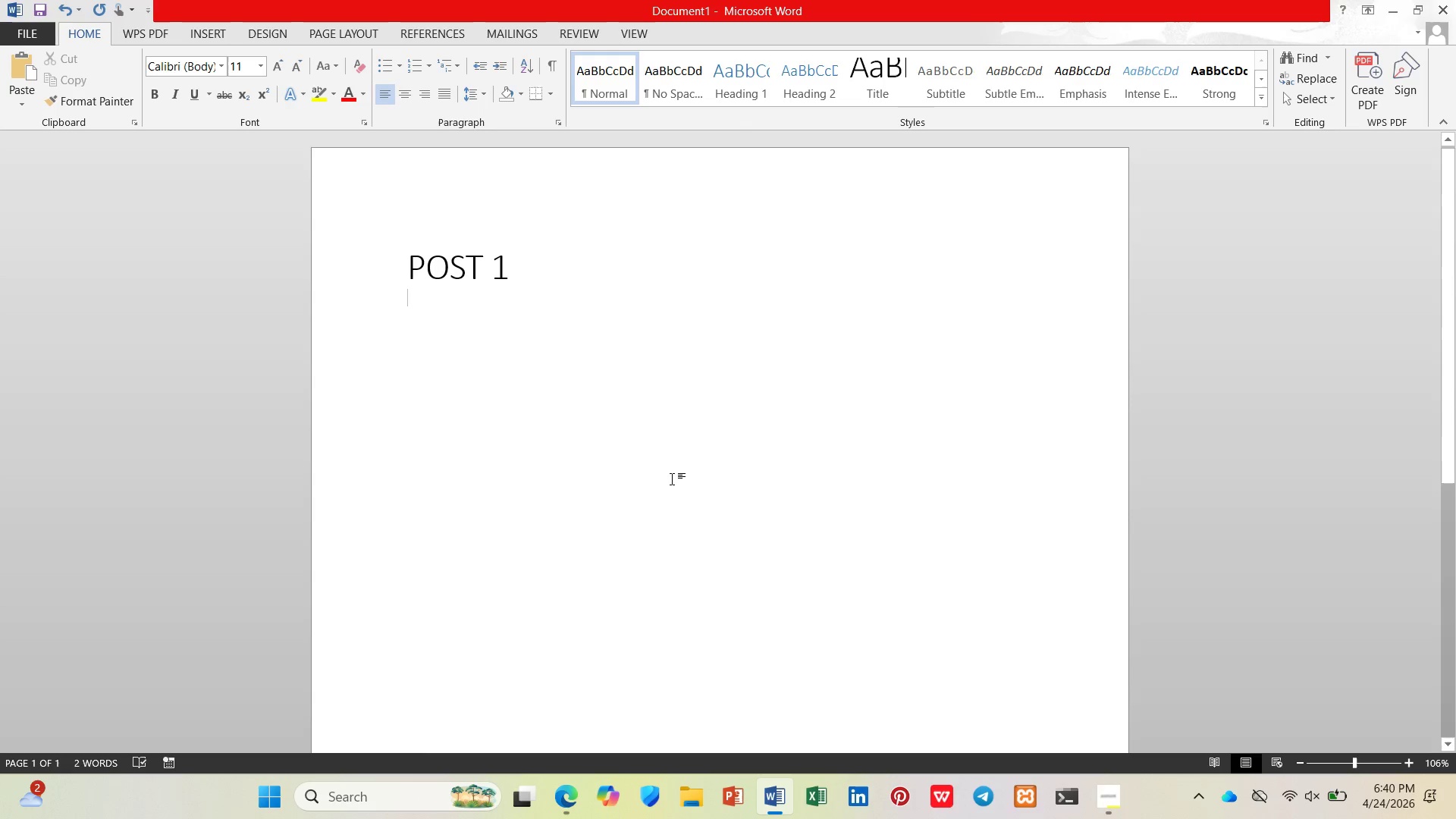 
type(BLOG EDIO)
key(Backspace)
type(TOR)
 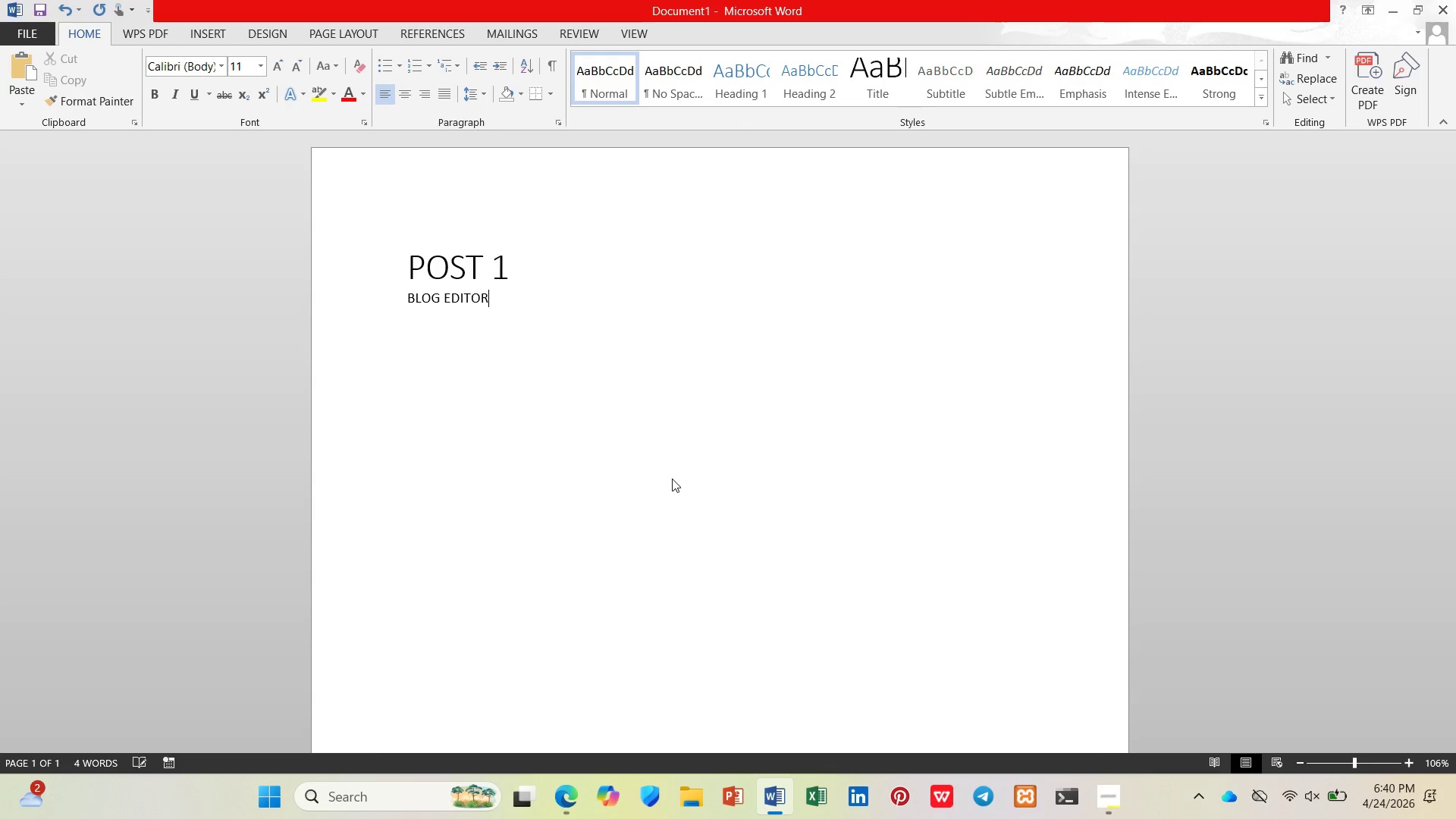 
key(Enter)
 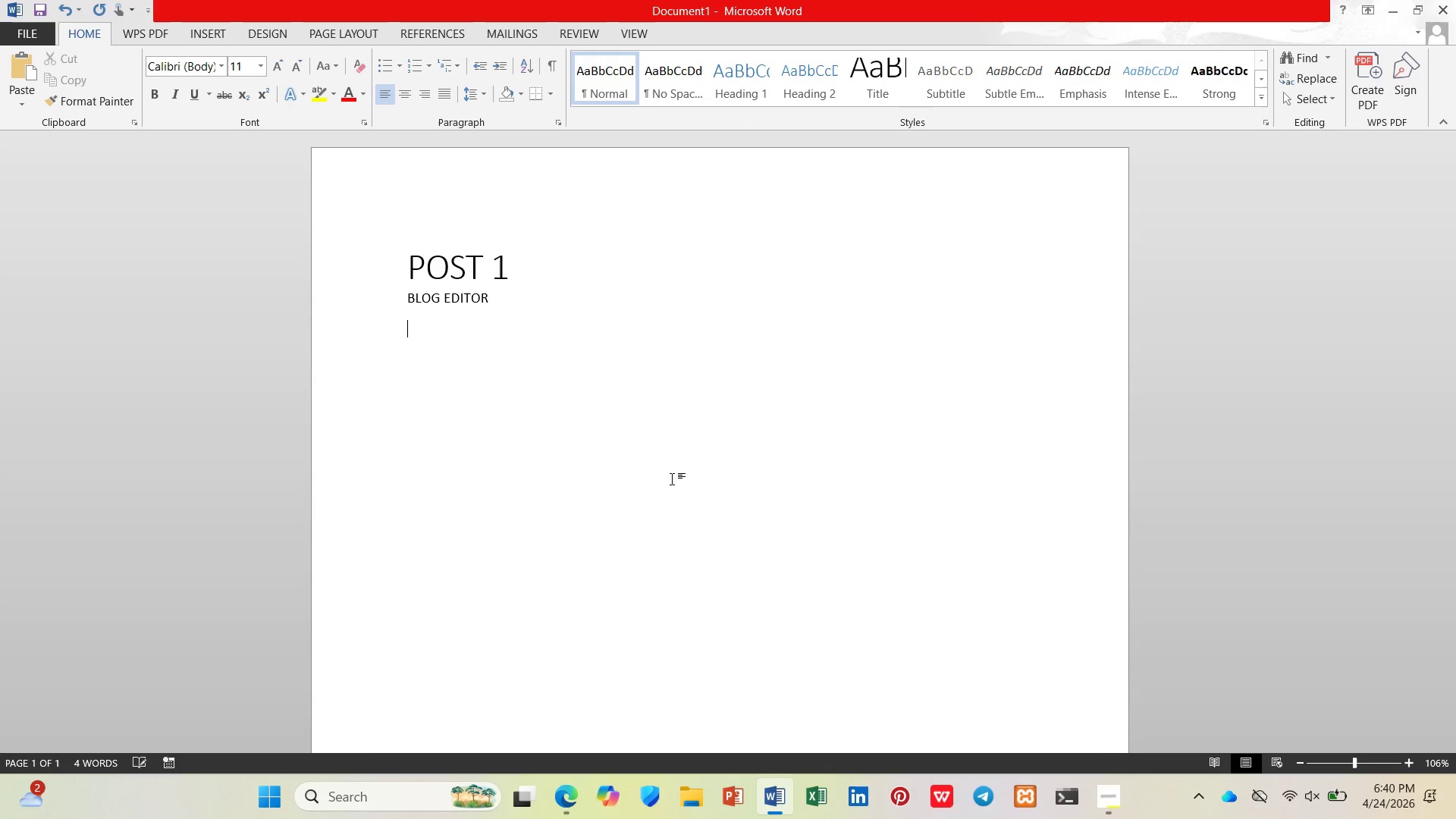 
key(Control+V)
 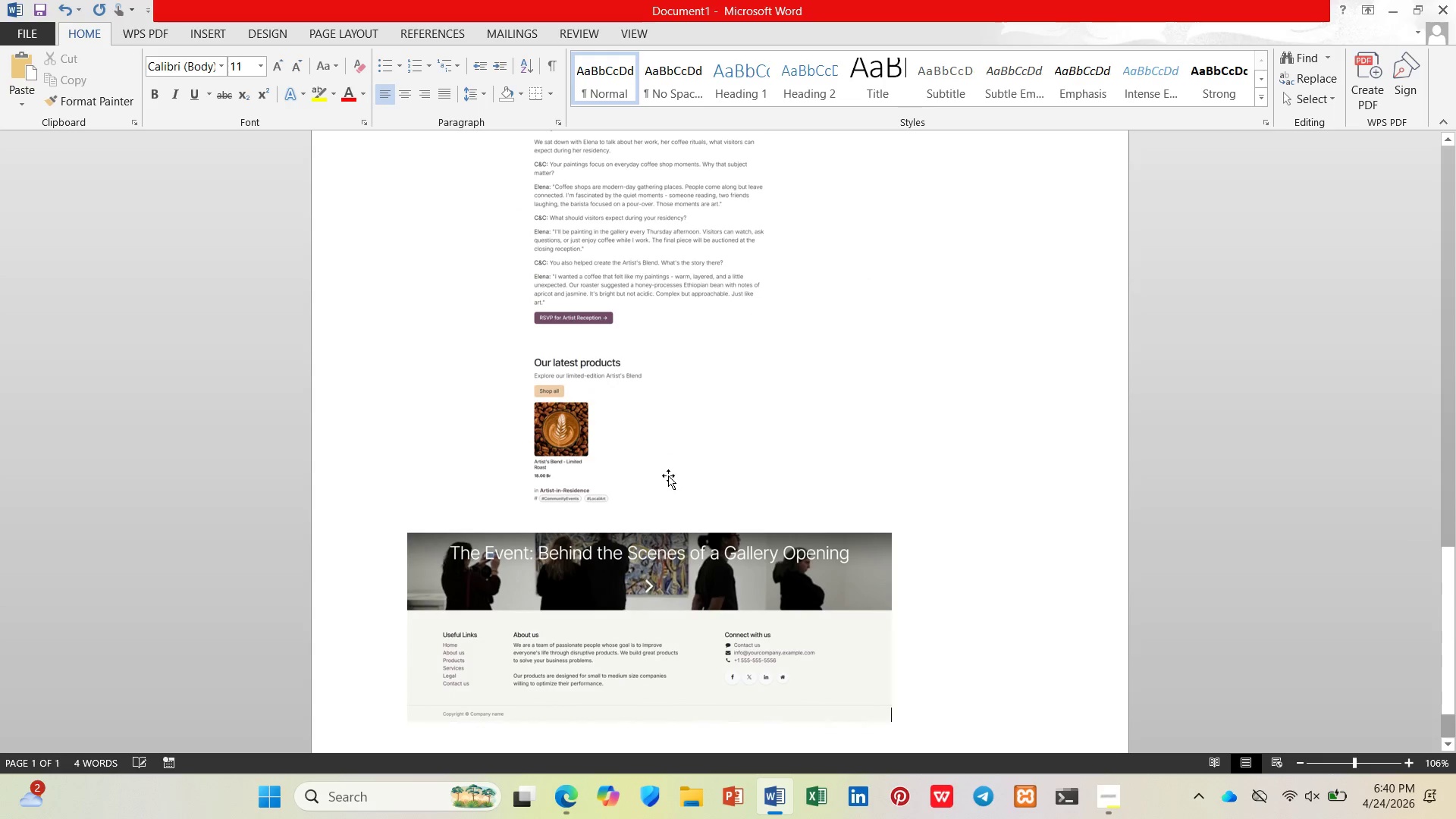 
scroll: coordinate [664, 479], scroll_direction: down, amount: 3.0
 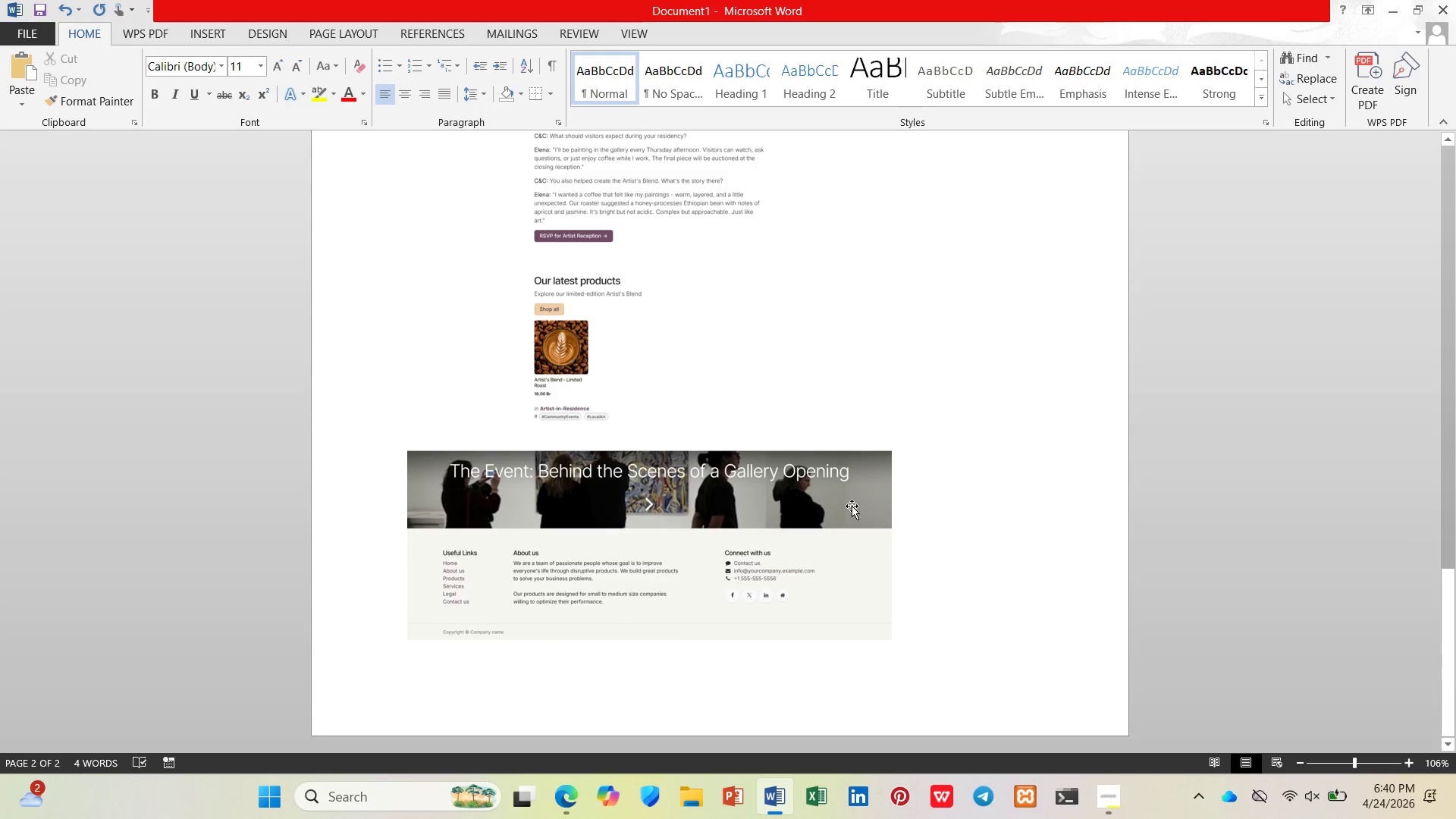 
key(Enter)
 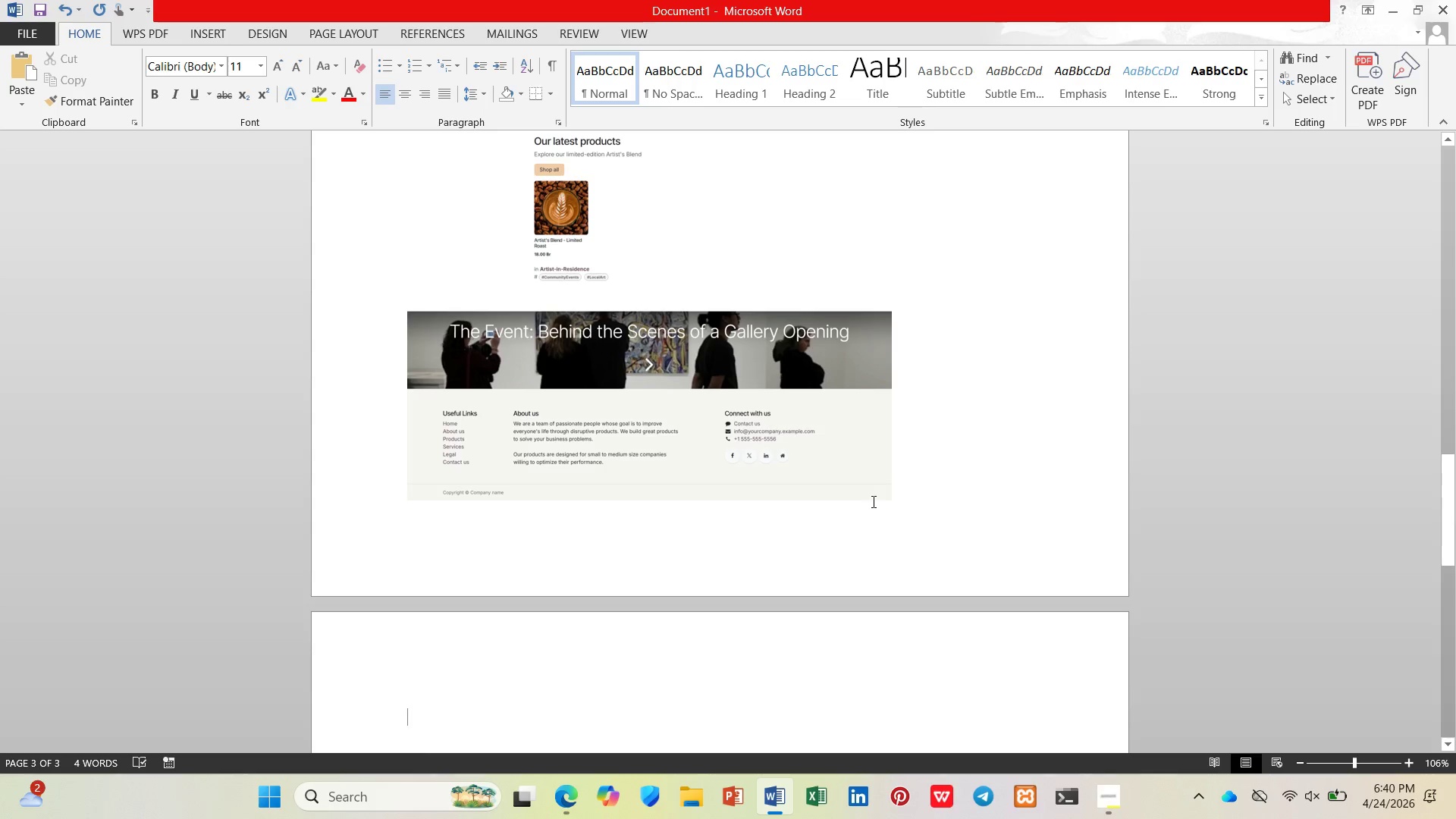 
type(OPTIMIZED SEO)
 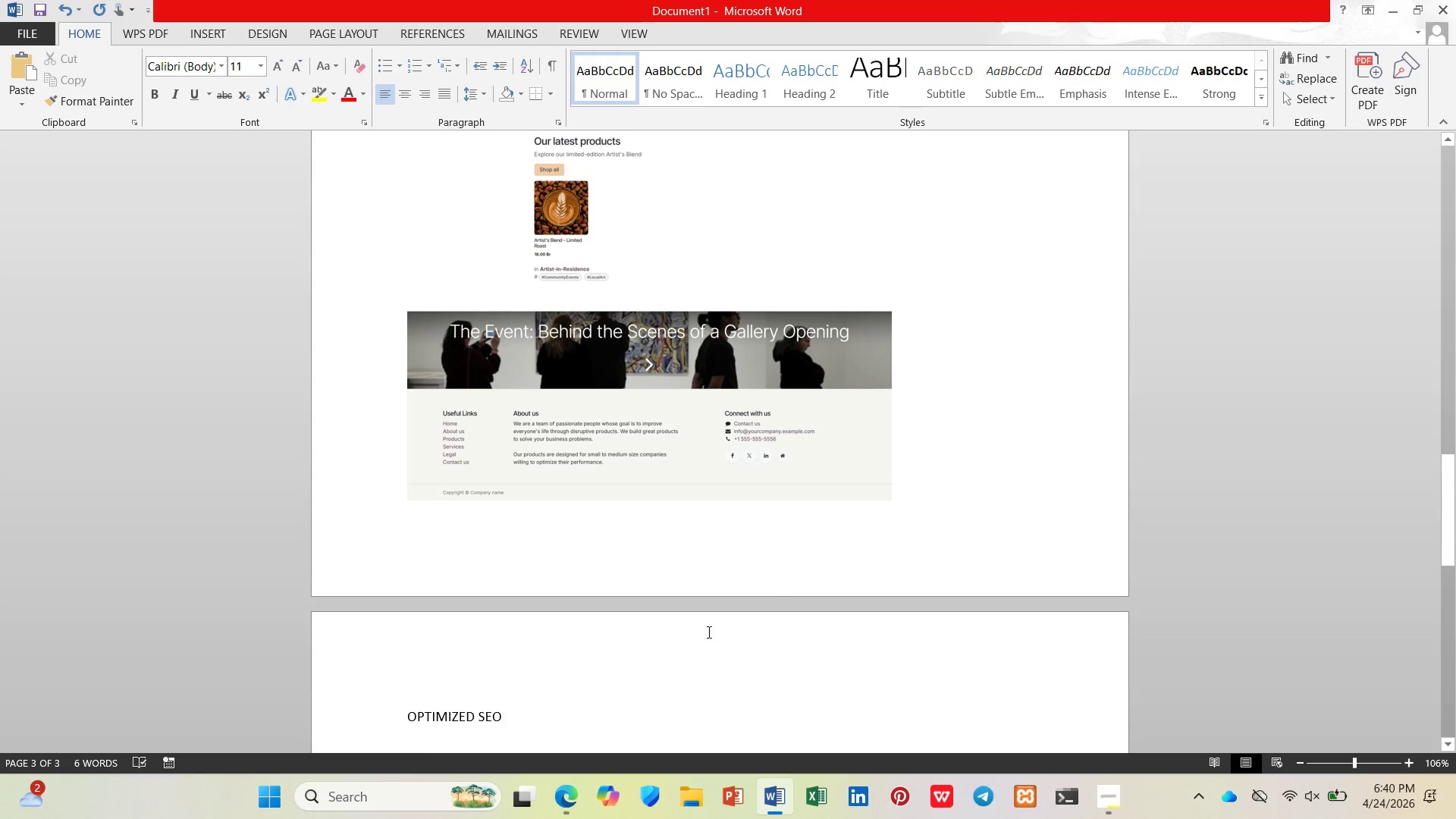 
left_click_drag(start_coordinate=[537, 705], to_coordinate=[333, 710])
 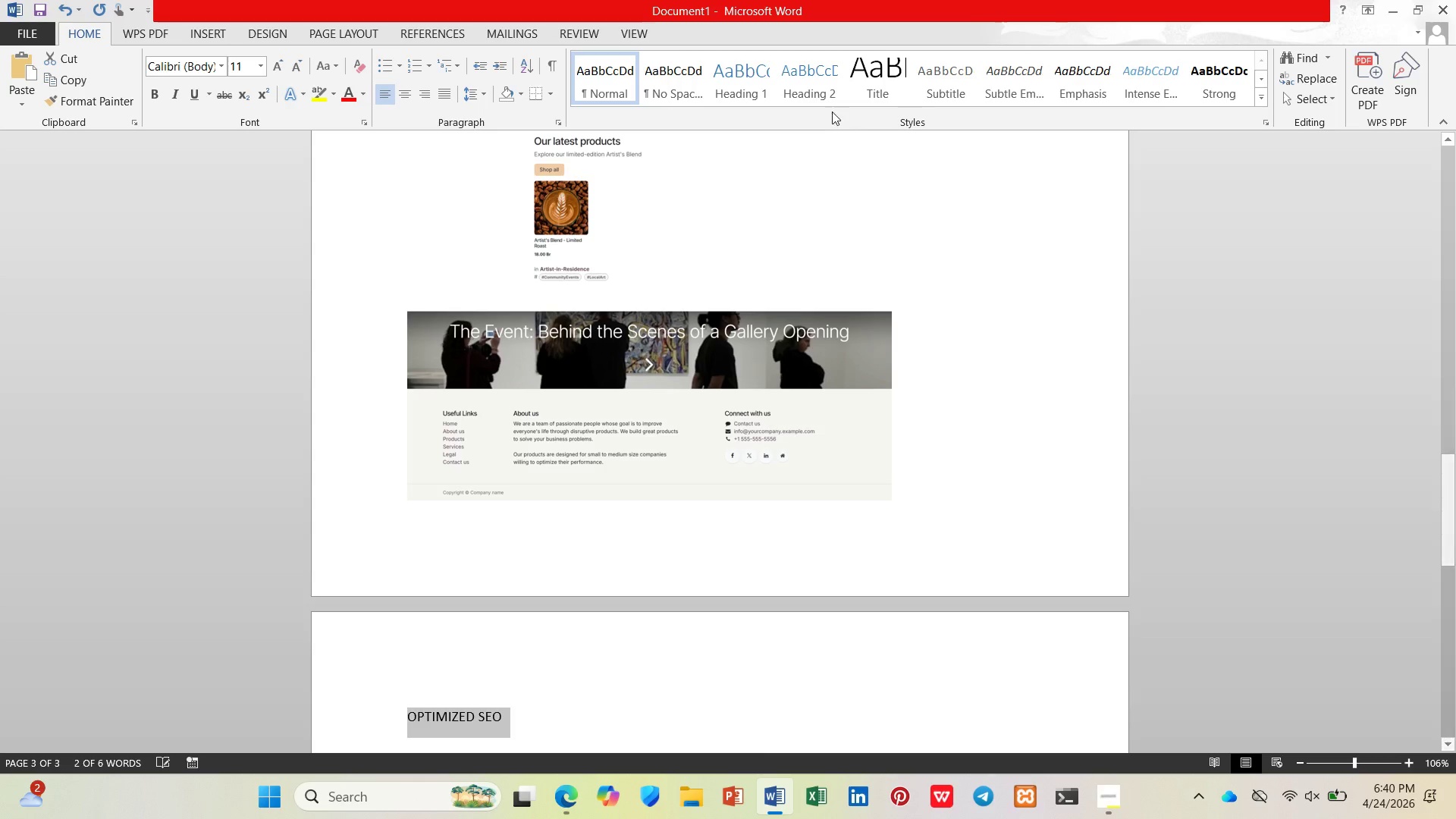 
left_click([802, 92])
 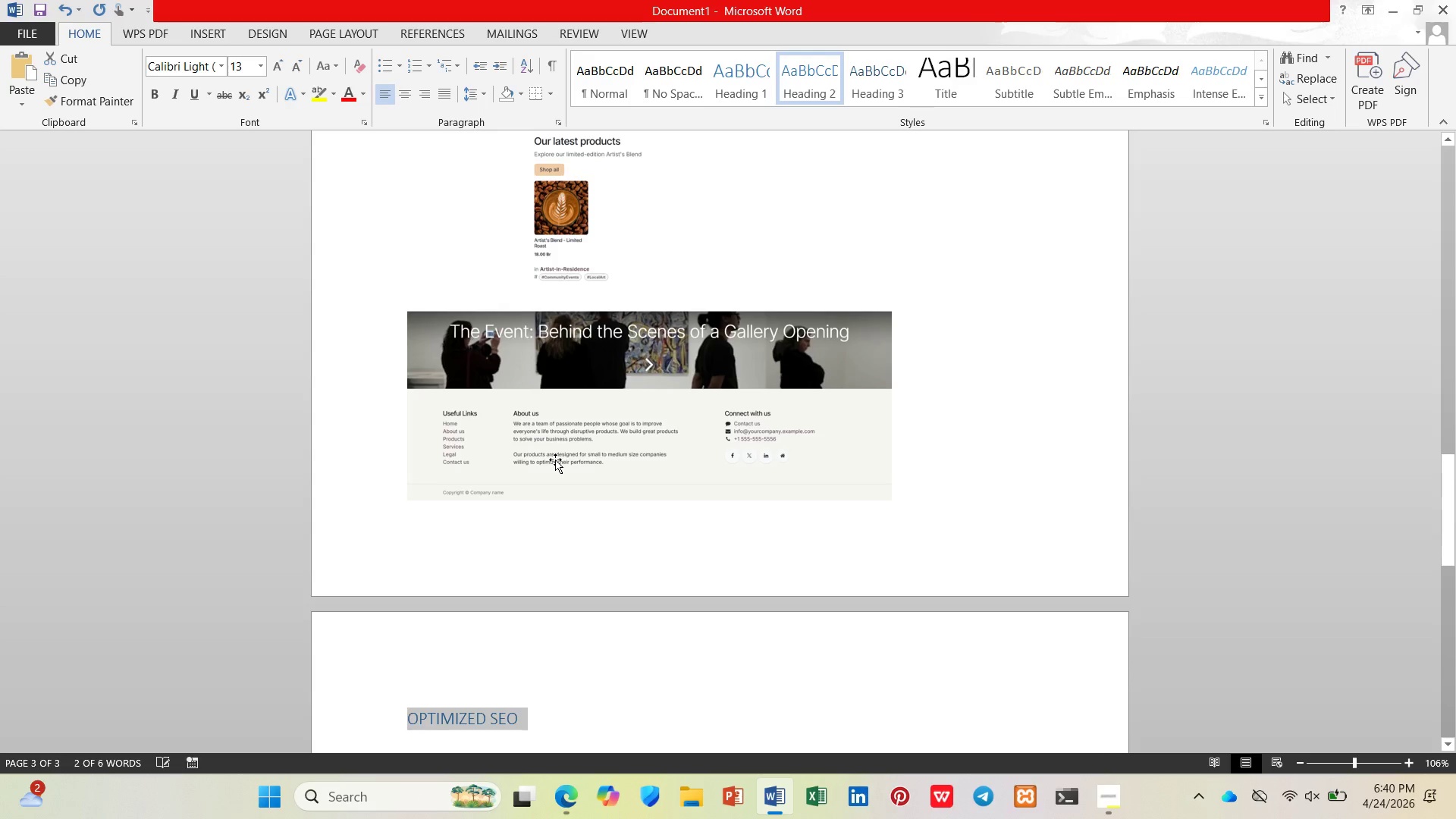 
scroll: coordinate [542, 442], scroll_direction: up, amount: 36.0
 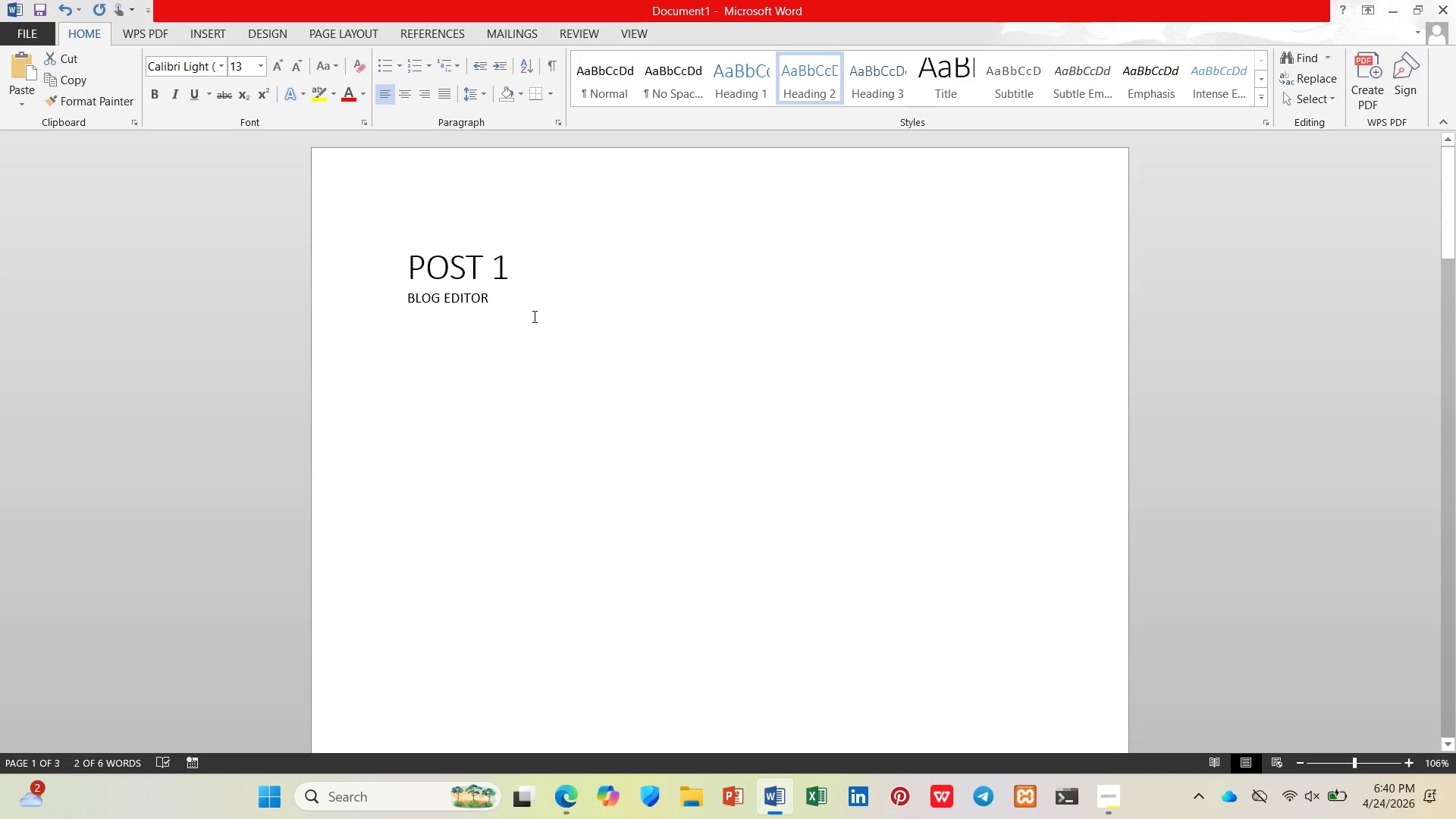 
left_click_drag(start_coordinate=[523, 303], to_coordinate=[404, 306])
 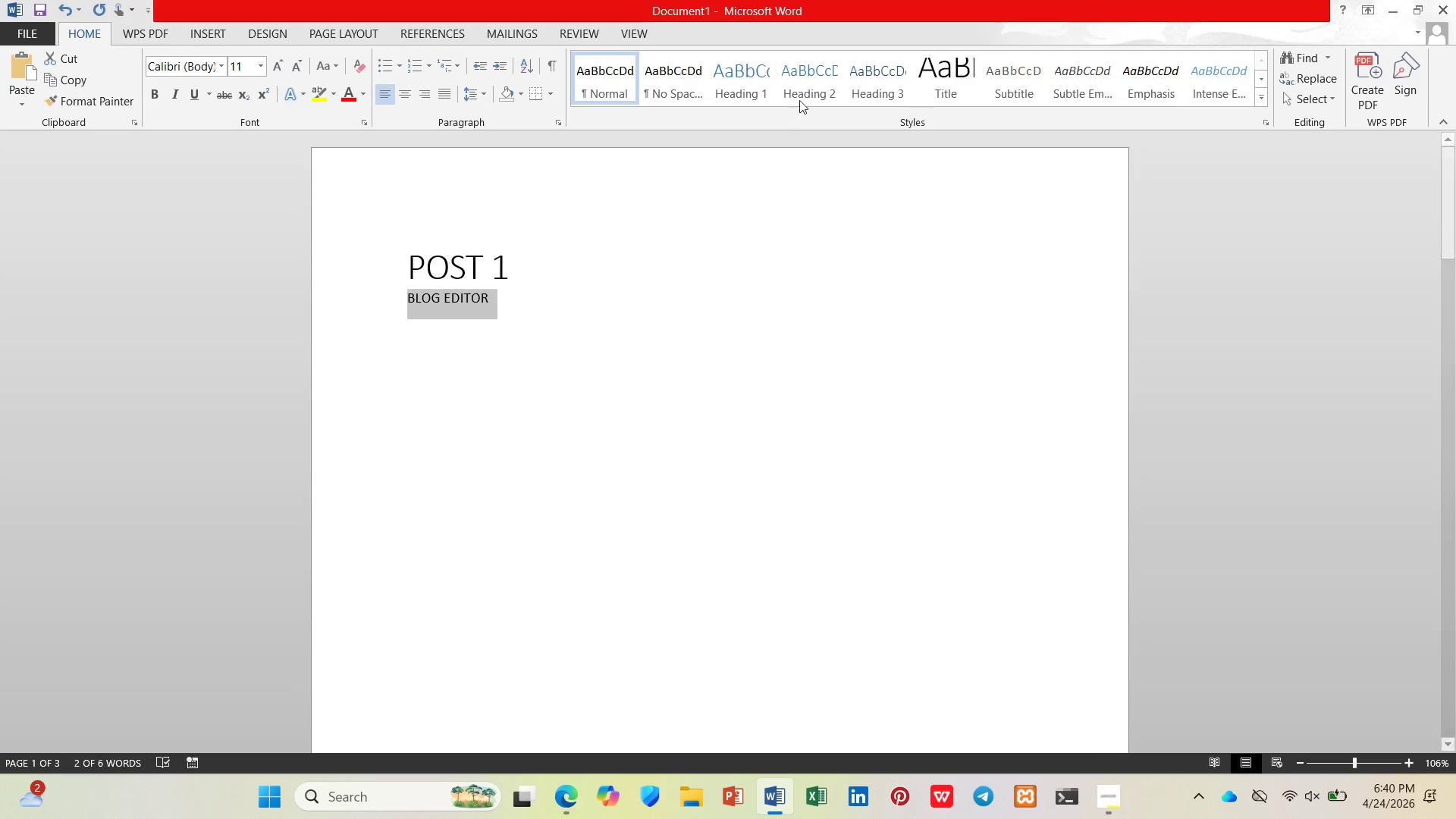 
left_click([815, 90])
 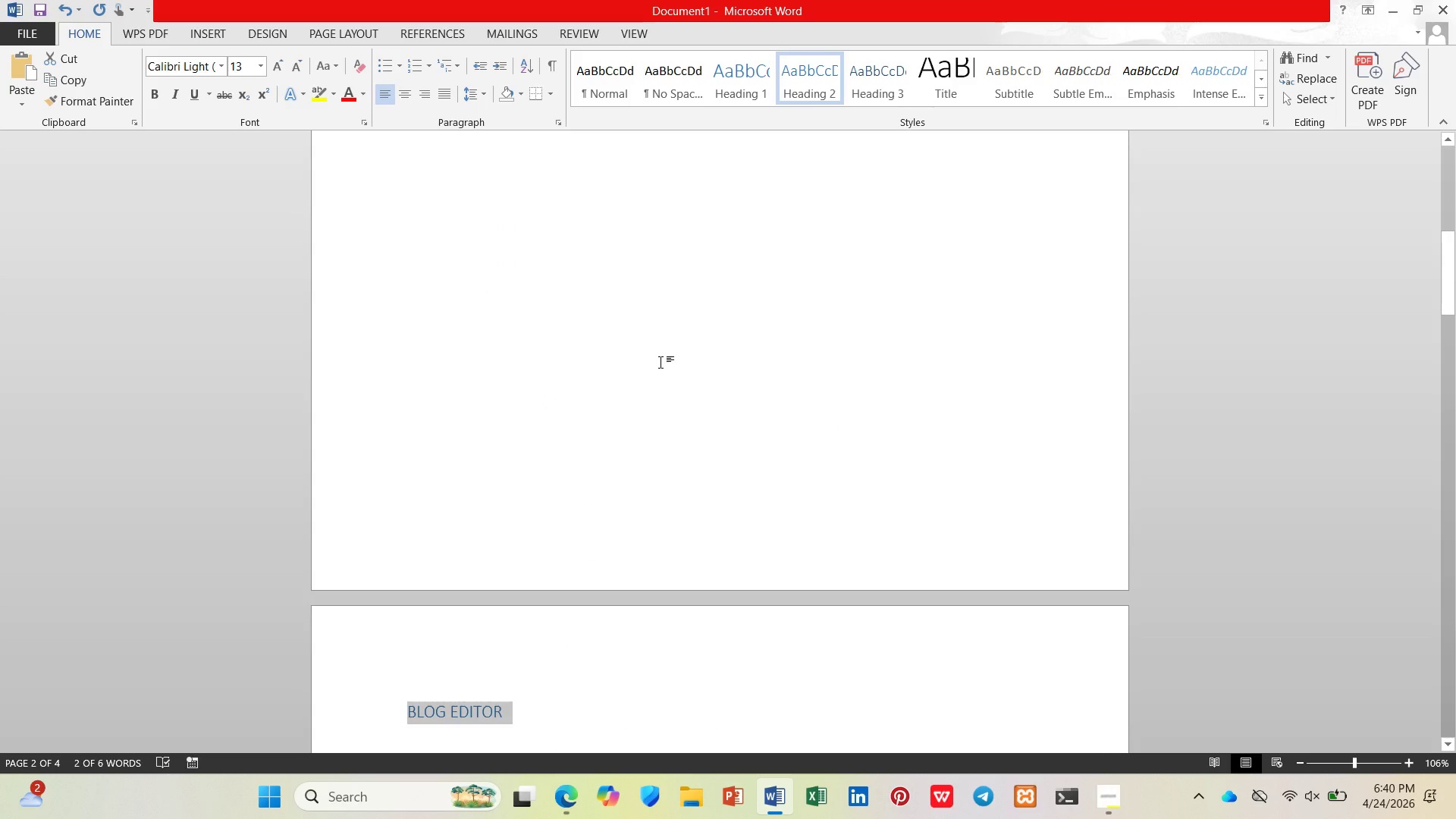 
key(Control+Z)
 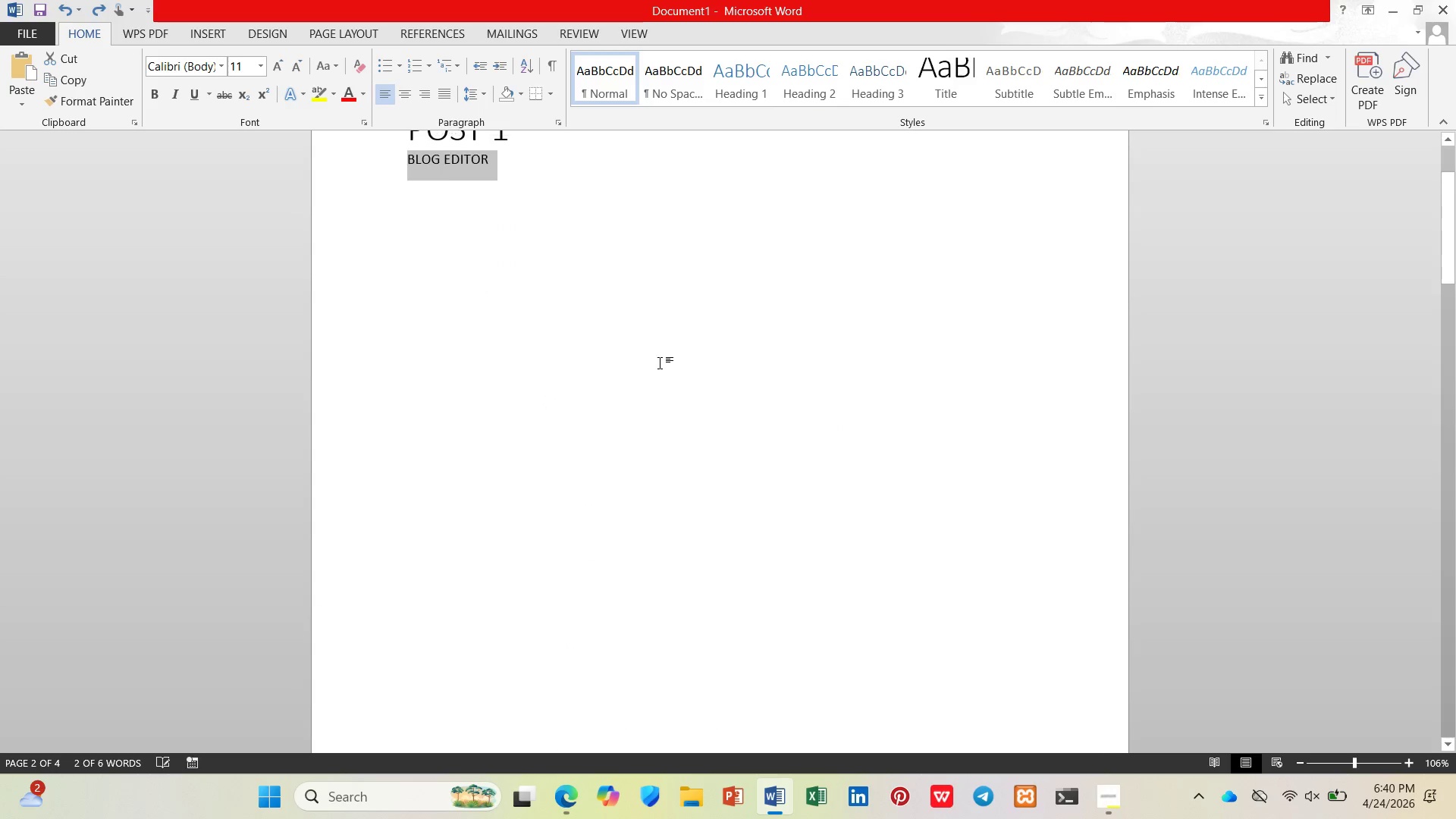 
scroll: coordinate [657, 366], scroll_direction: up, amount: 4.0
 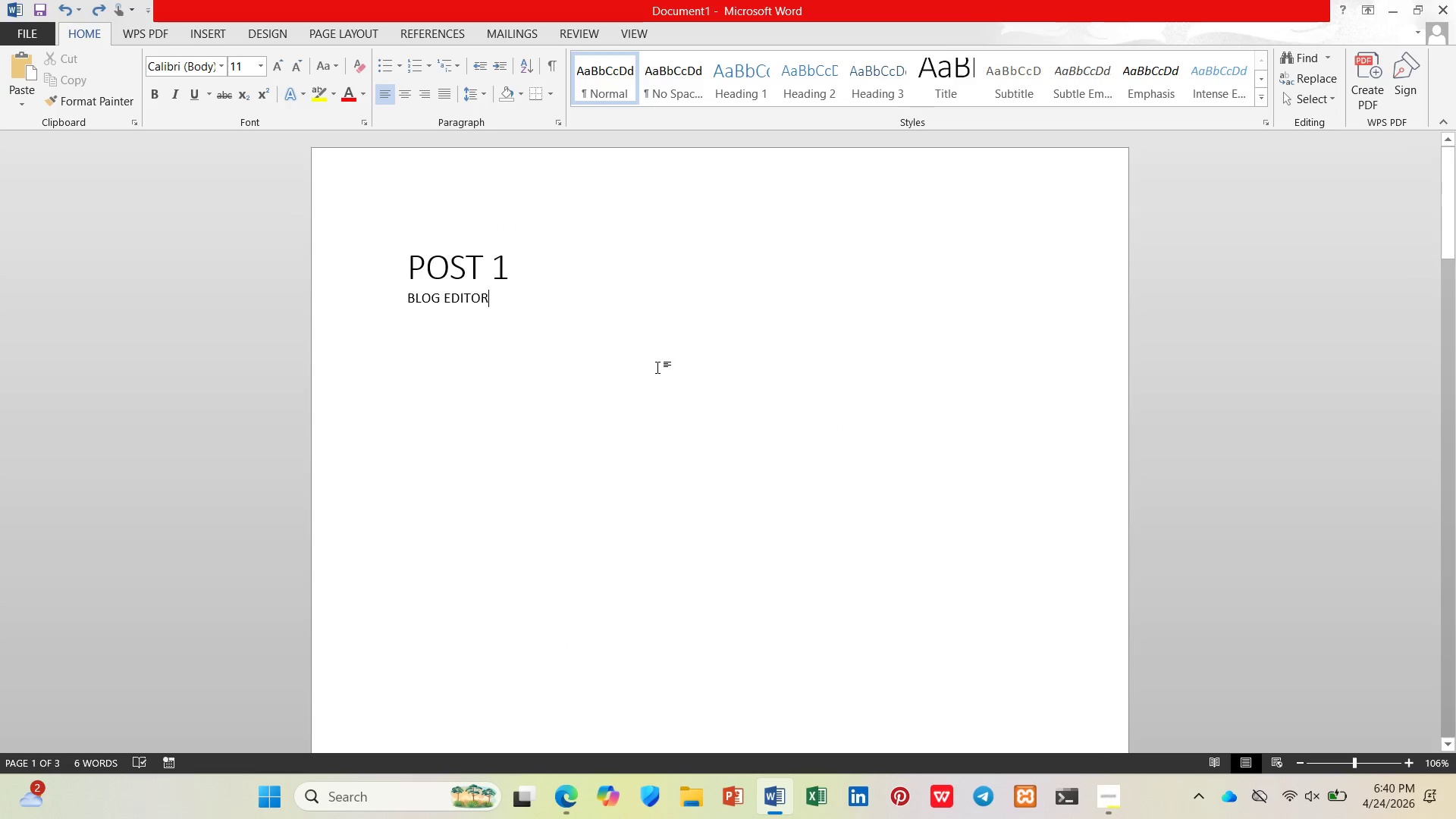 
scroll: coordinate [607, 546], scroll_direction: down, amount: 38.0
 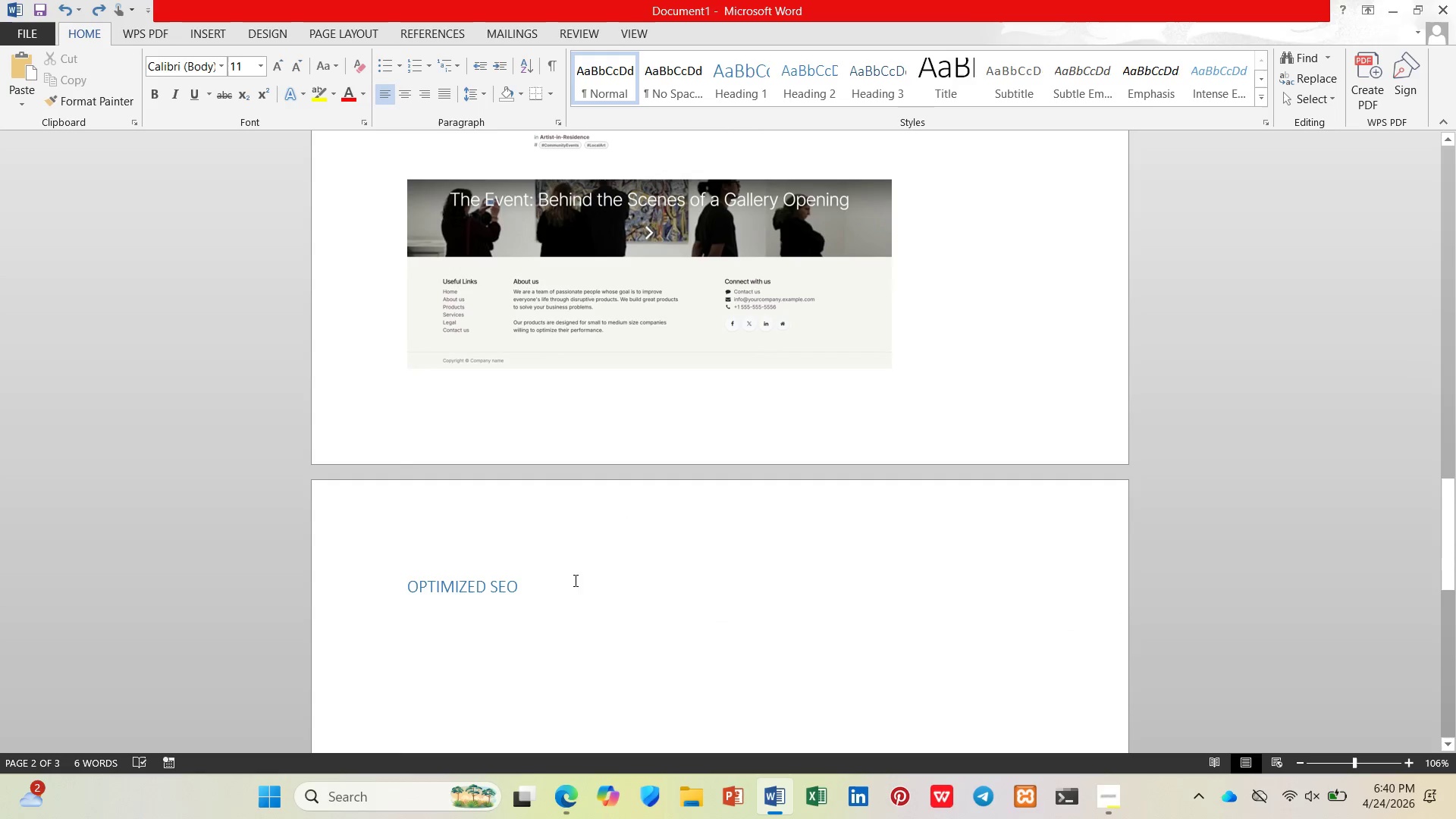 
left_click_drag(start_coordinate=[561, 588], to_coordinate=[334, 593])
 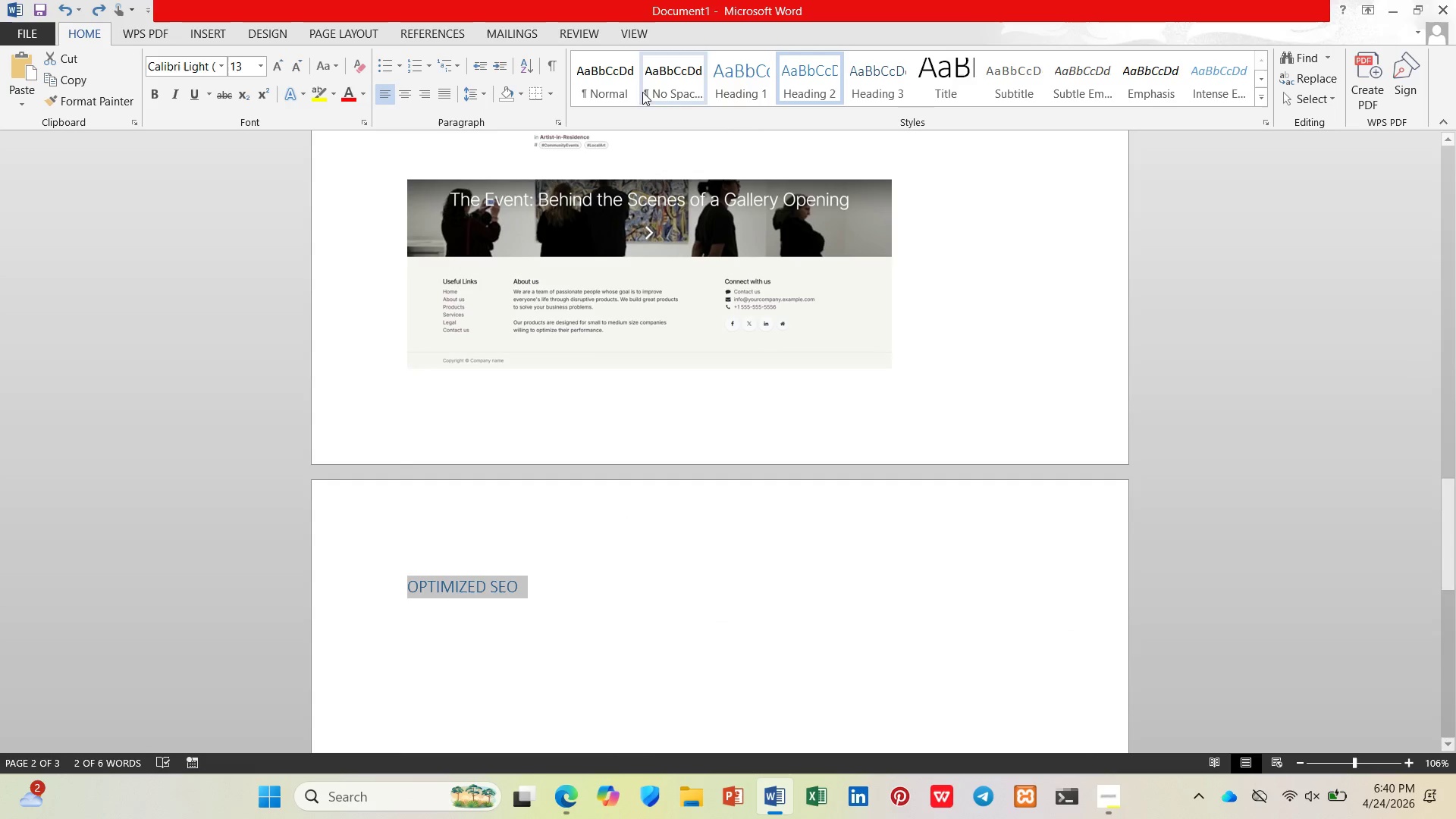 
left_click([623, 92])
 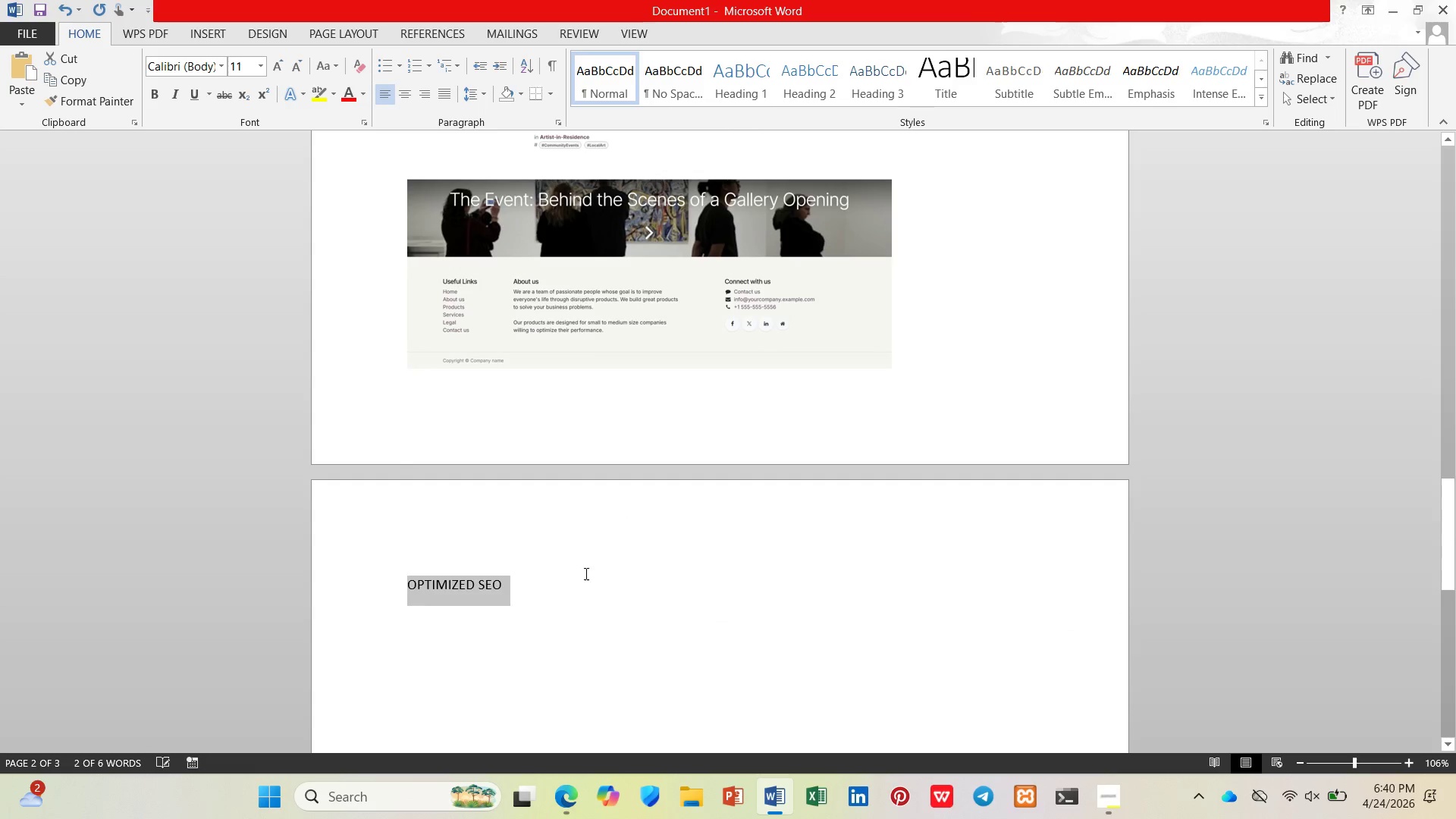 
left_click([584, 575])
 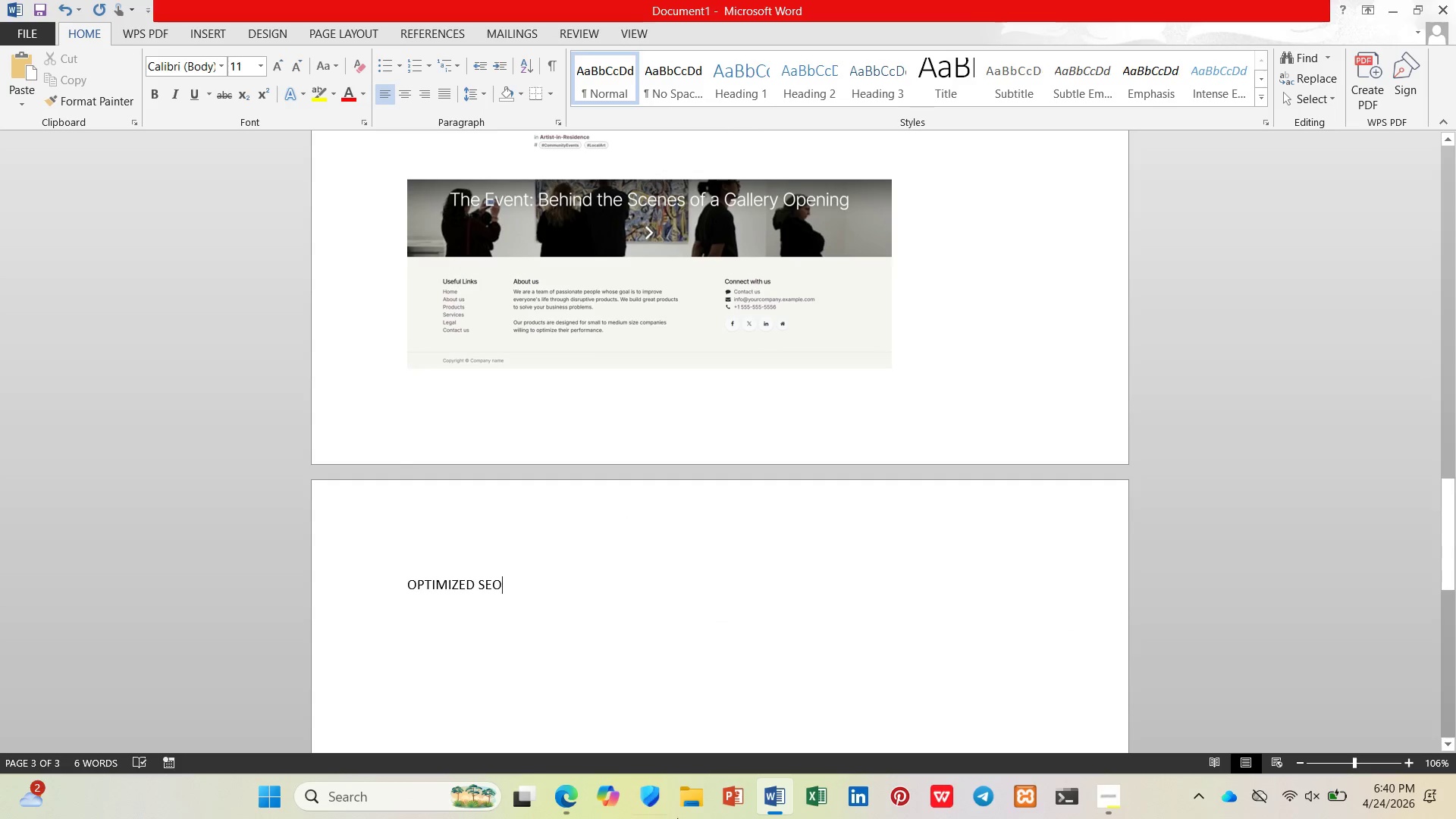 
left_click([778, 796])
 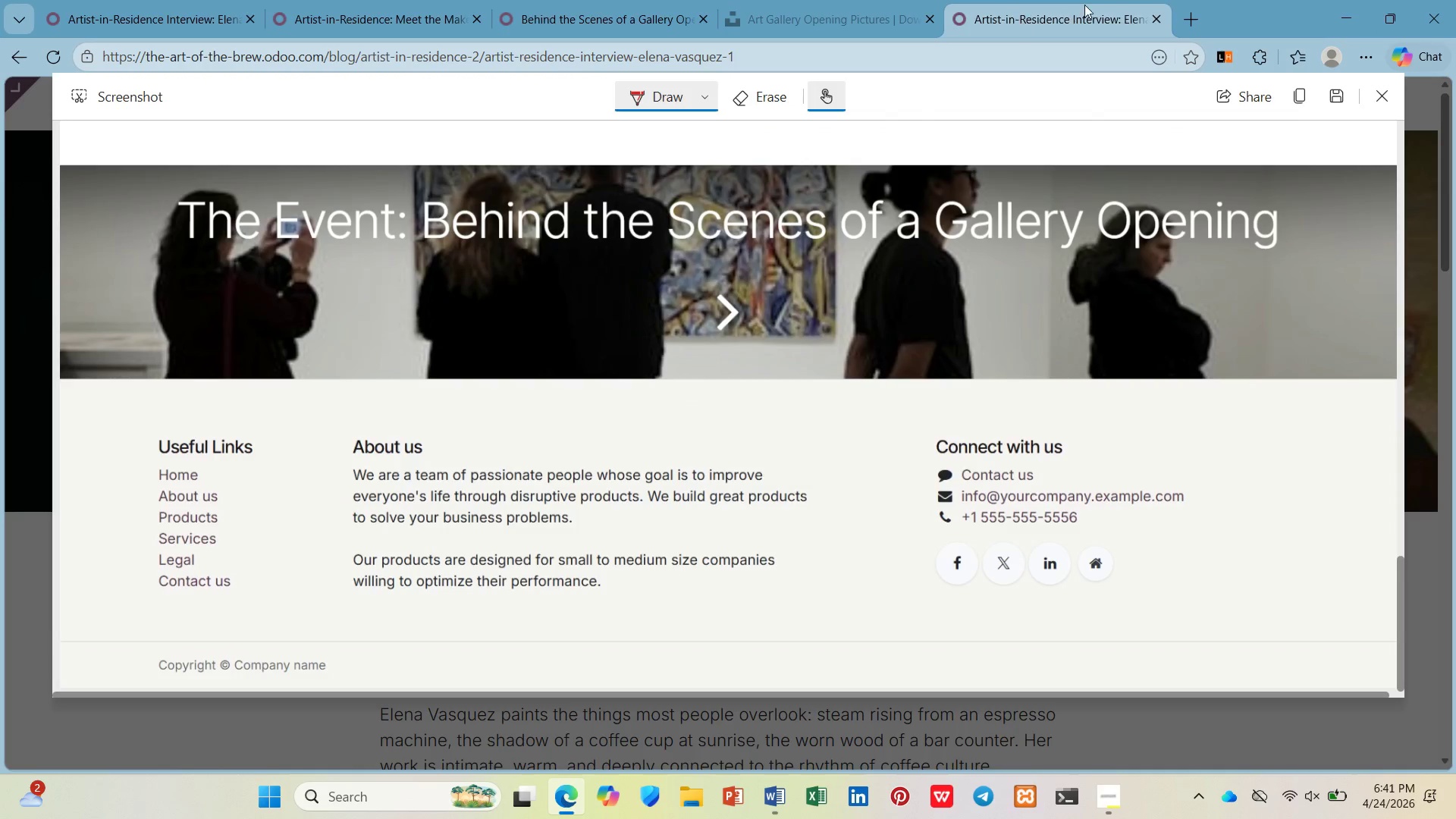 
left_click([1157, 20])
 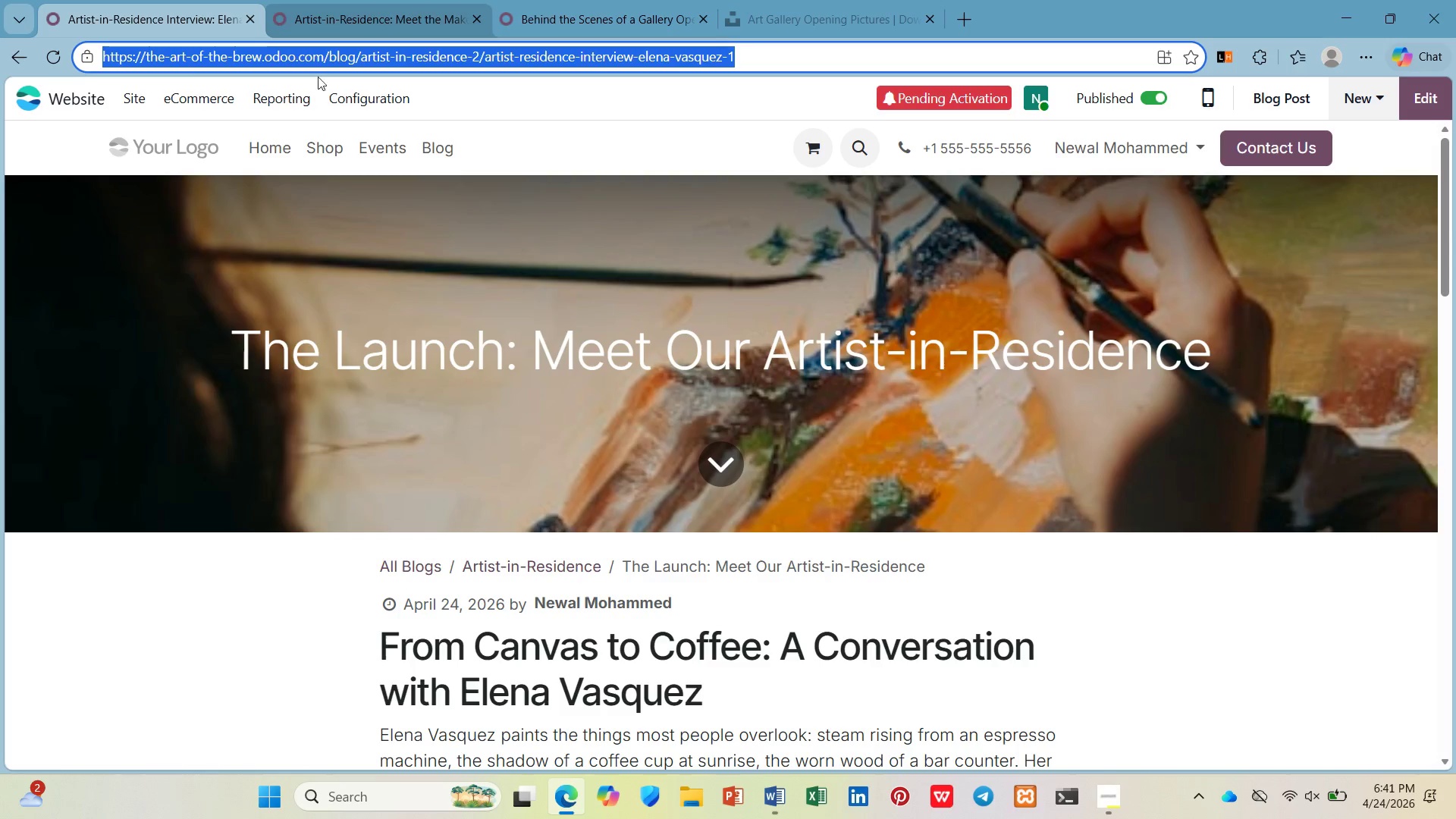 
left_click([343, 235])
 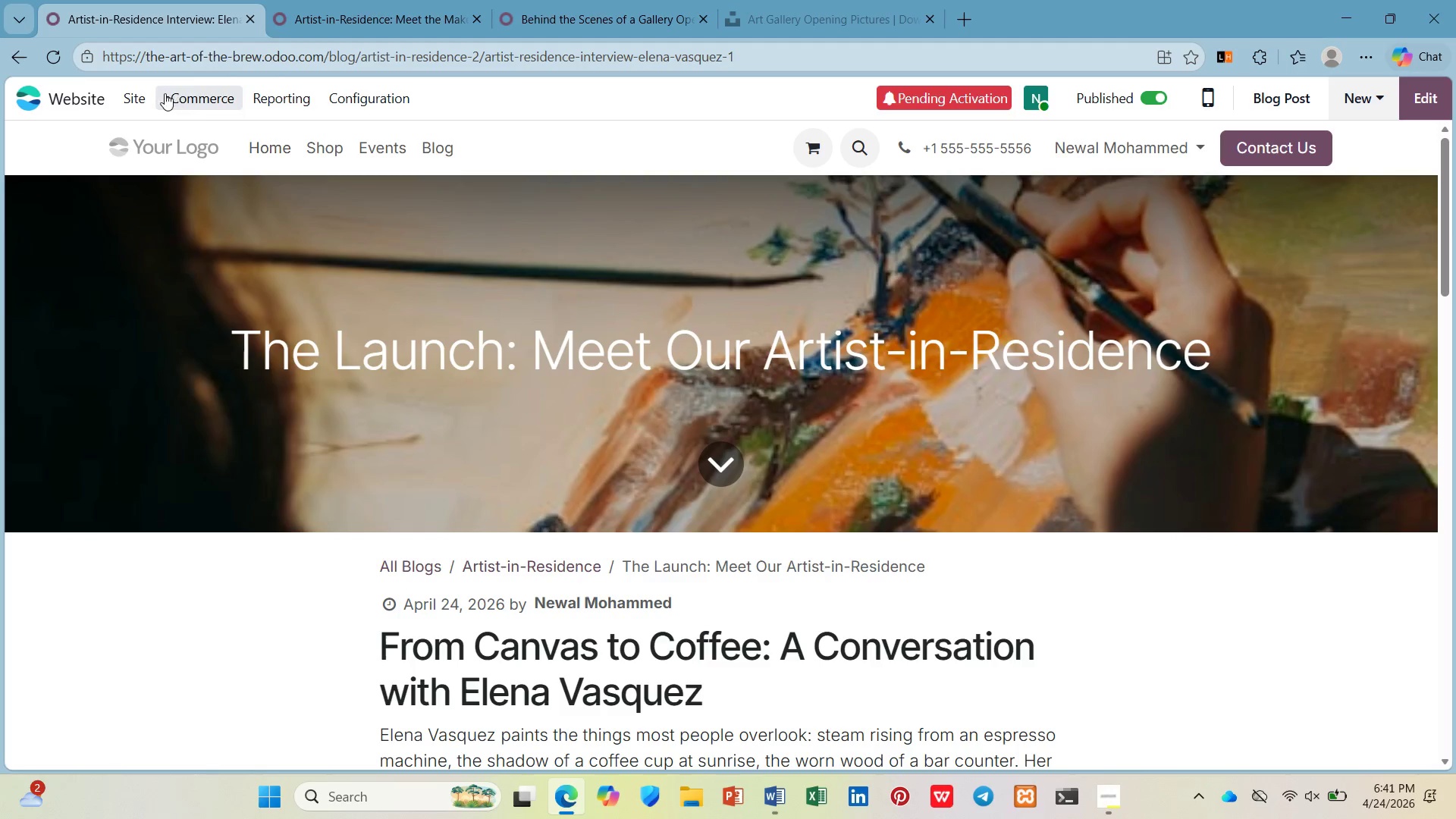 
left_click([148, 94])
 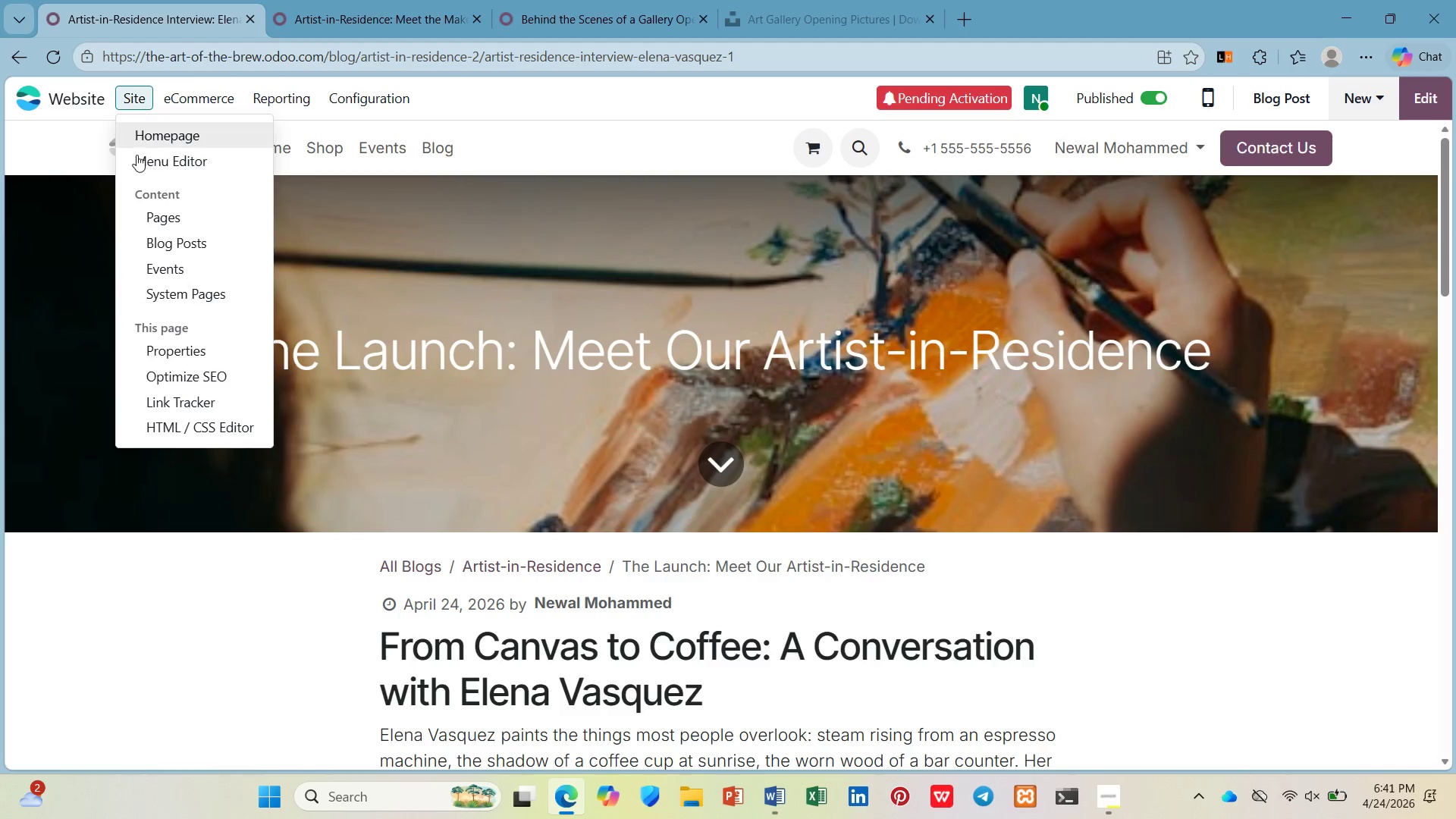 
left_click([170, 381])
 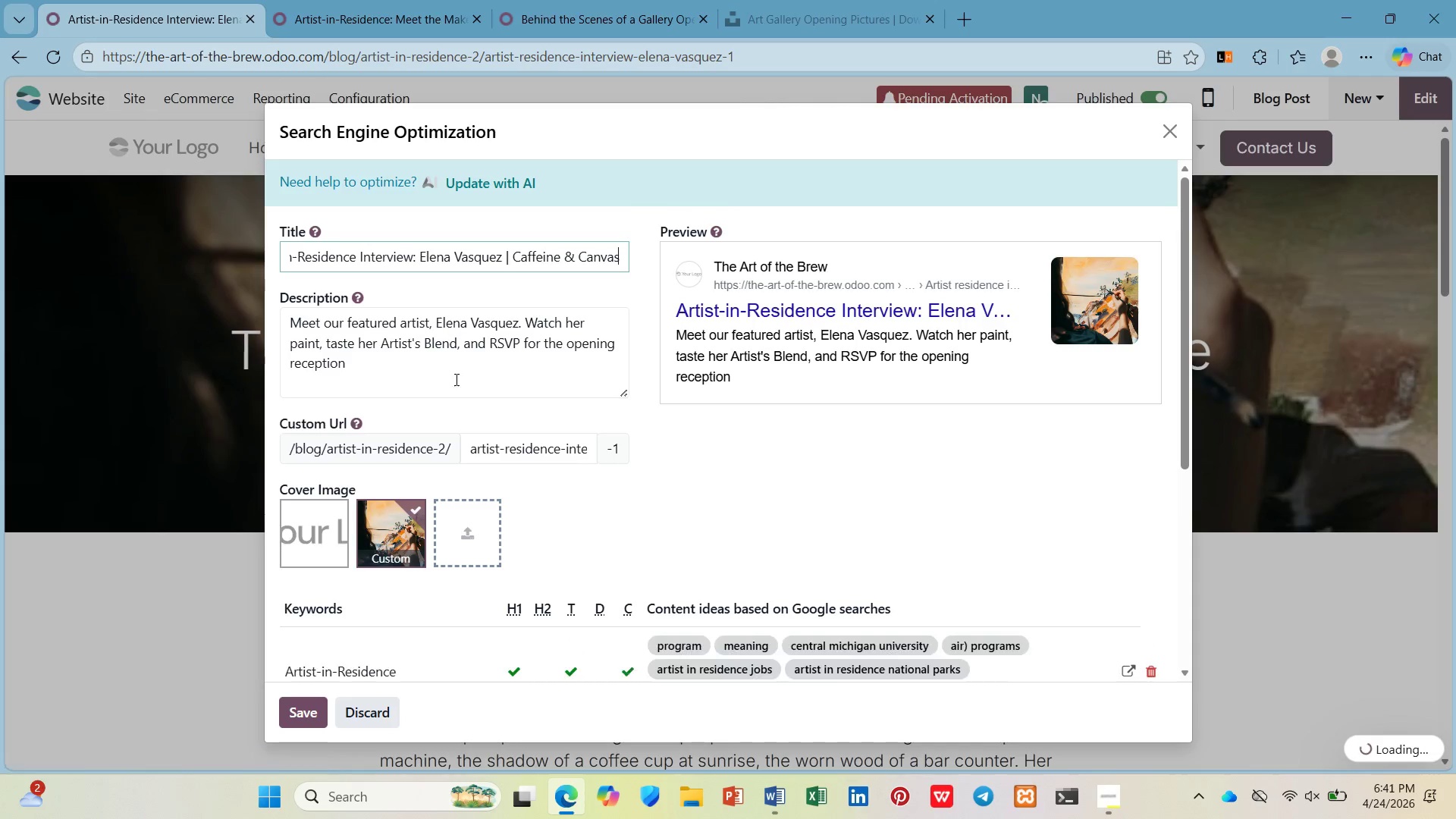 
hold_key(key=ControlLeft, duration=1.91)
scroll: coordinate [751, 403], scroll_direction: down, amount: 4.0
 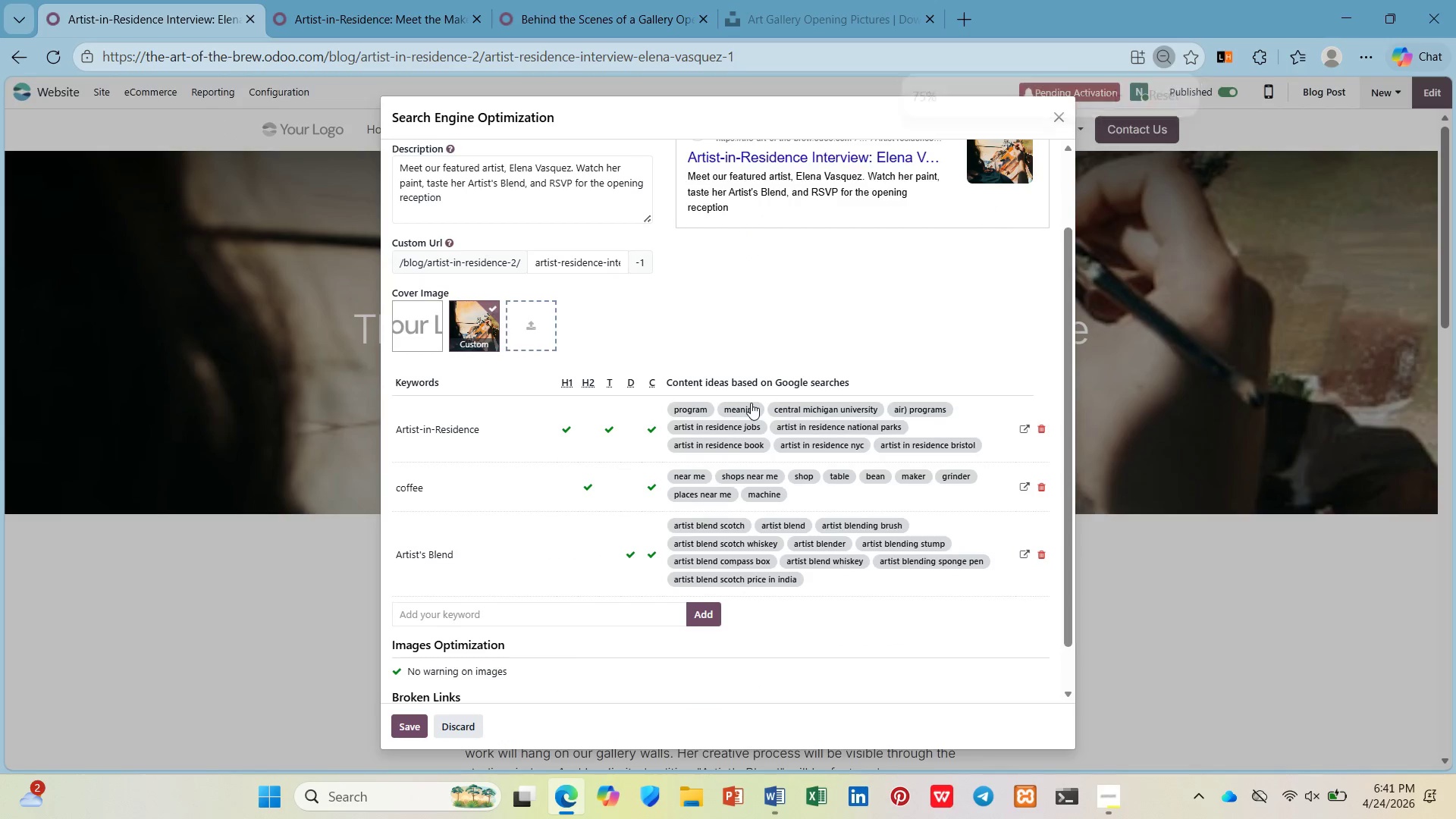 
scroll: coordinate [751, 403], scroll_direction: up, amount: 1.0
 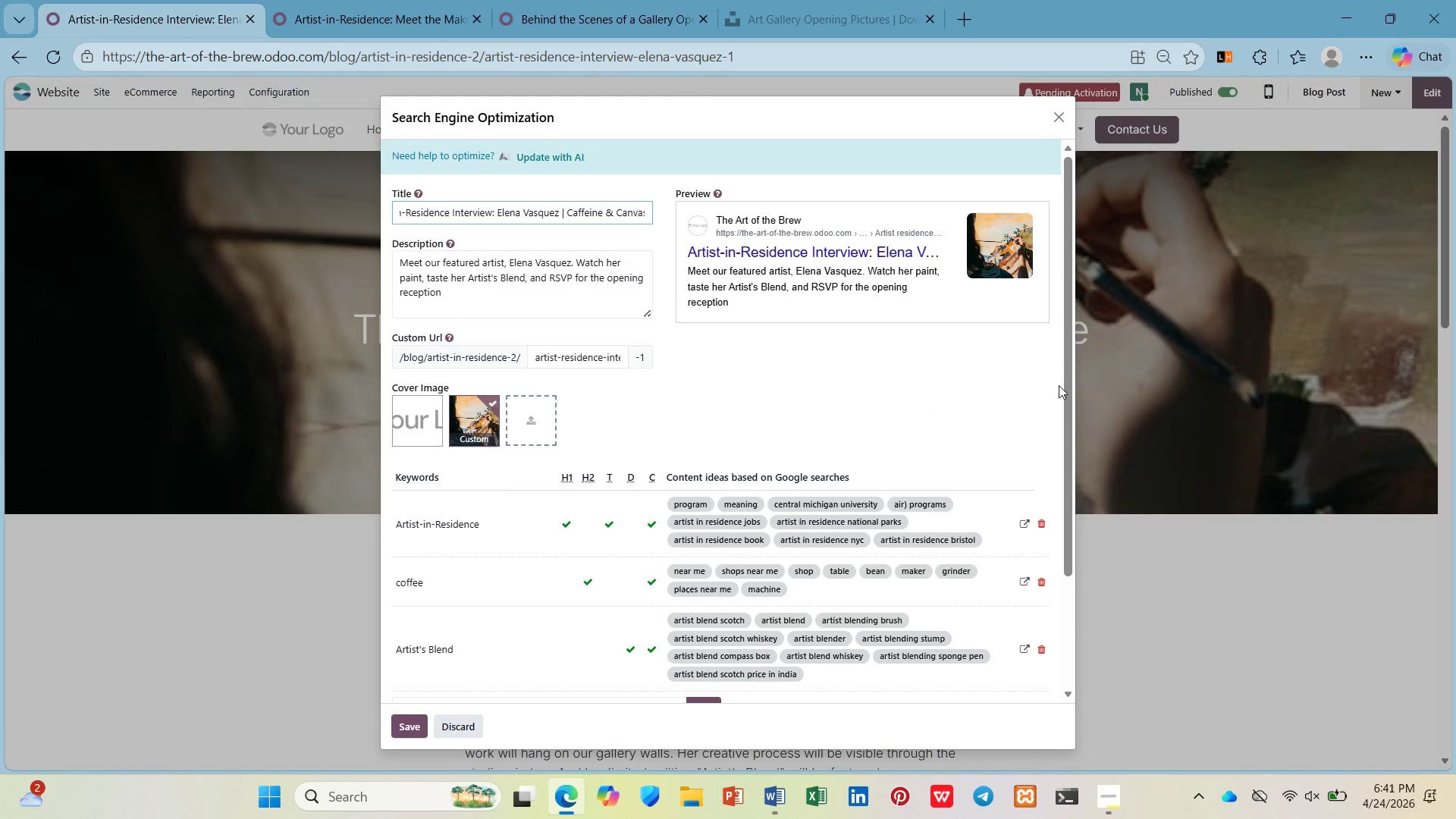 
left_click_drag(start_coordinate=[1062, 381], to_coordinate=[1063, 411])
 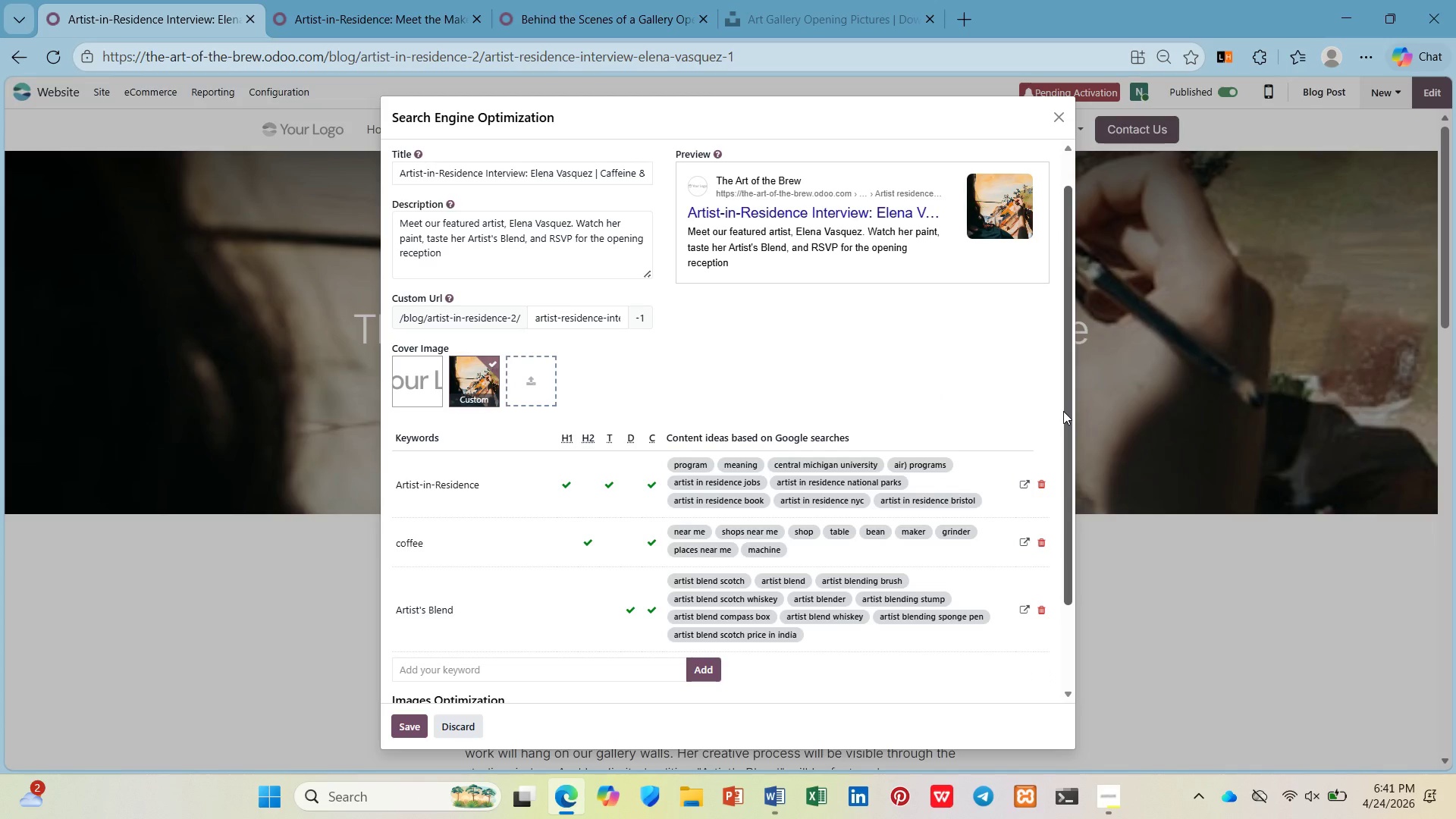 
key(PrintScreen)
 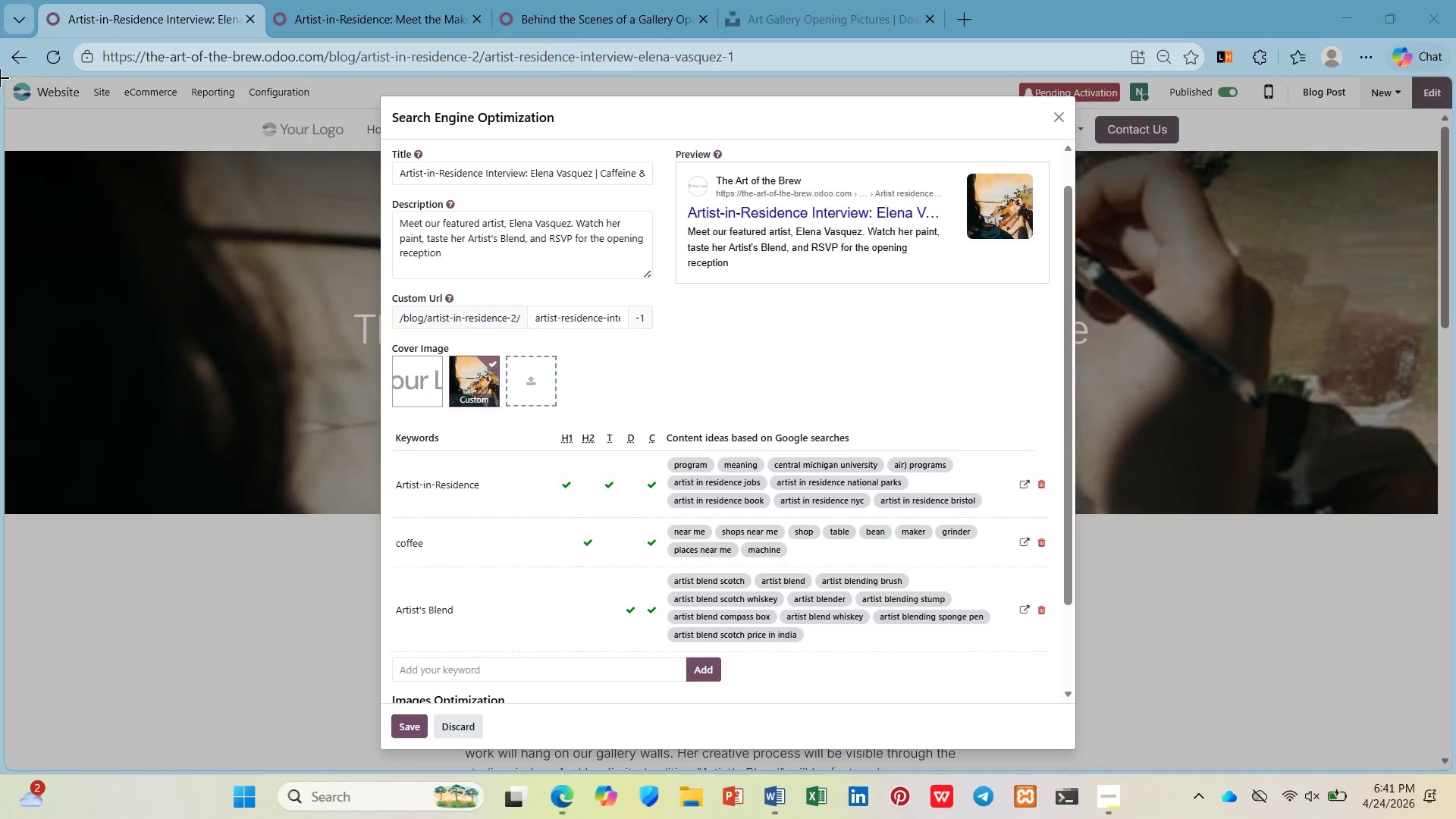 
left_click_drag(start_coordinate=[0, 75], to_coordinate=[1455, 769])
 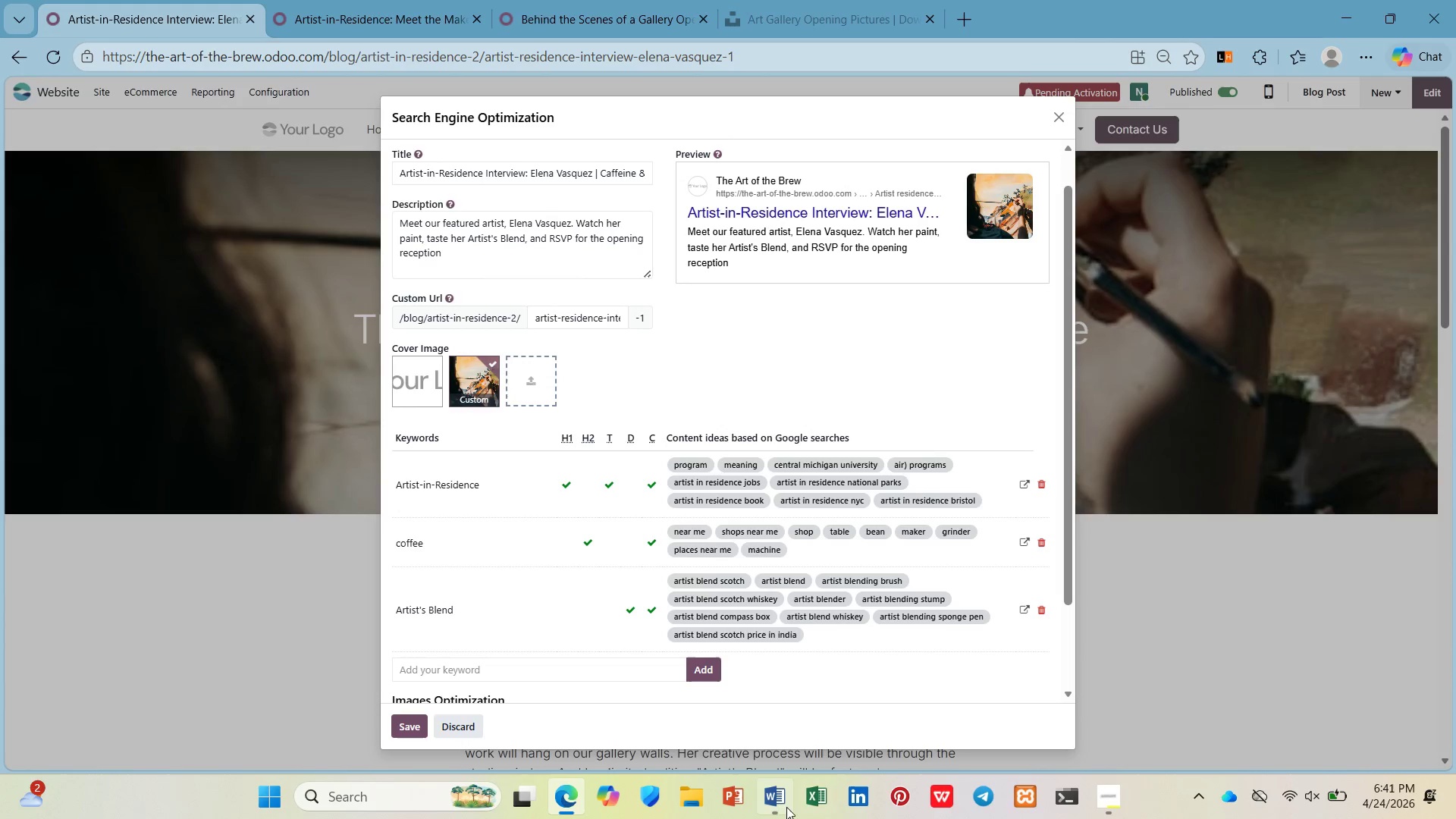 
left_click([770, 804])
 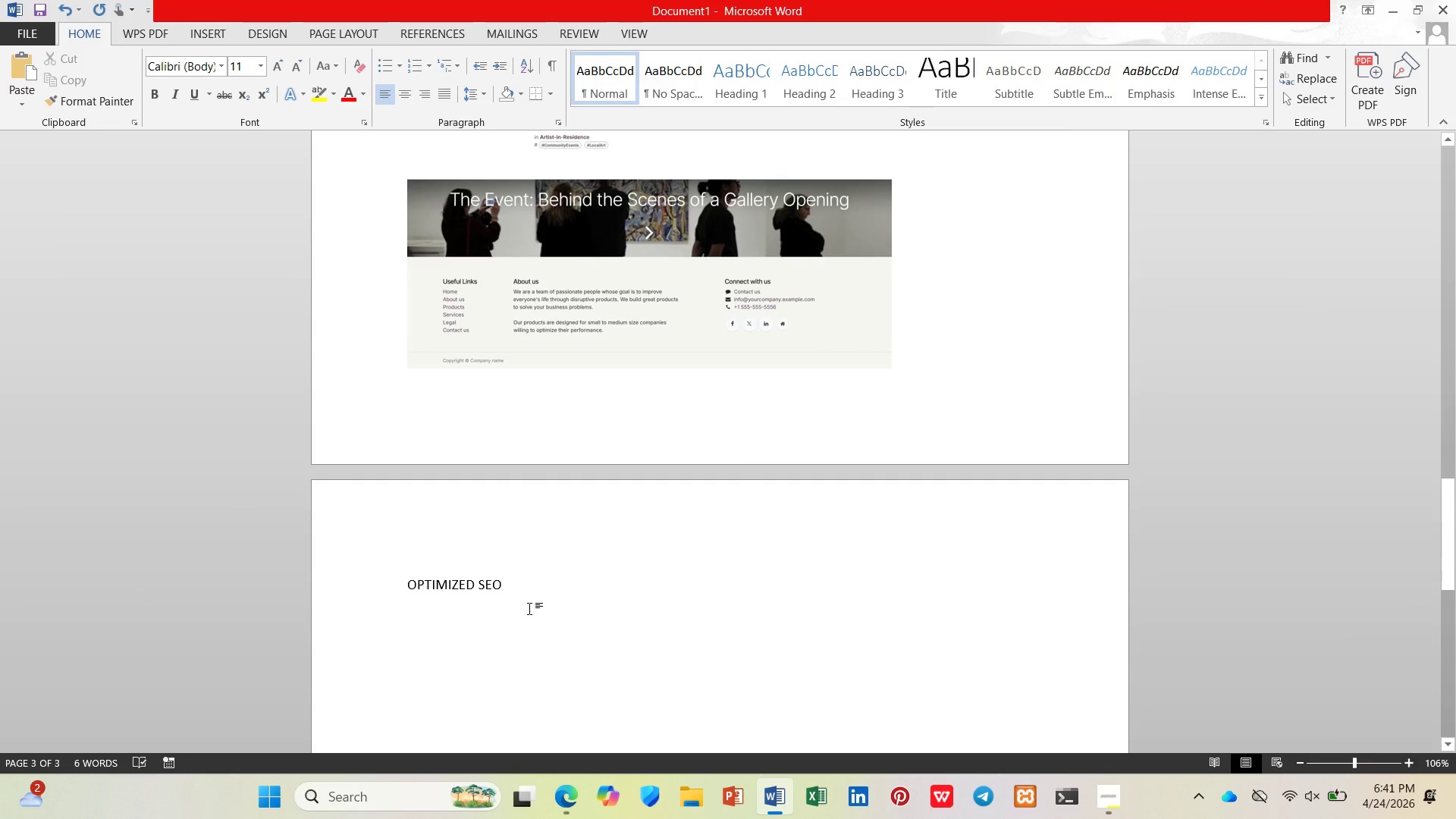 
key(Enter)
 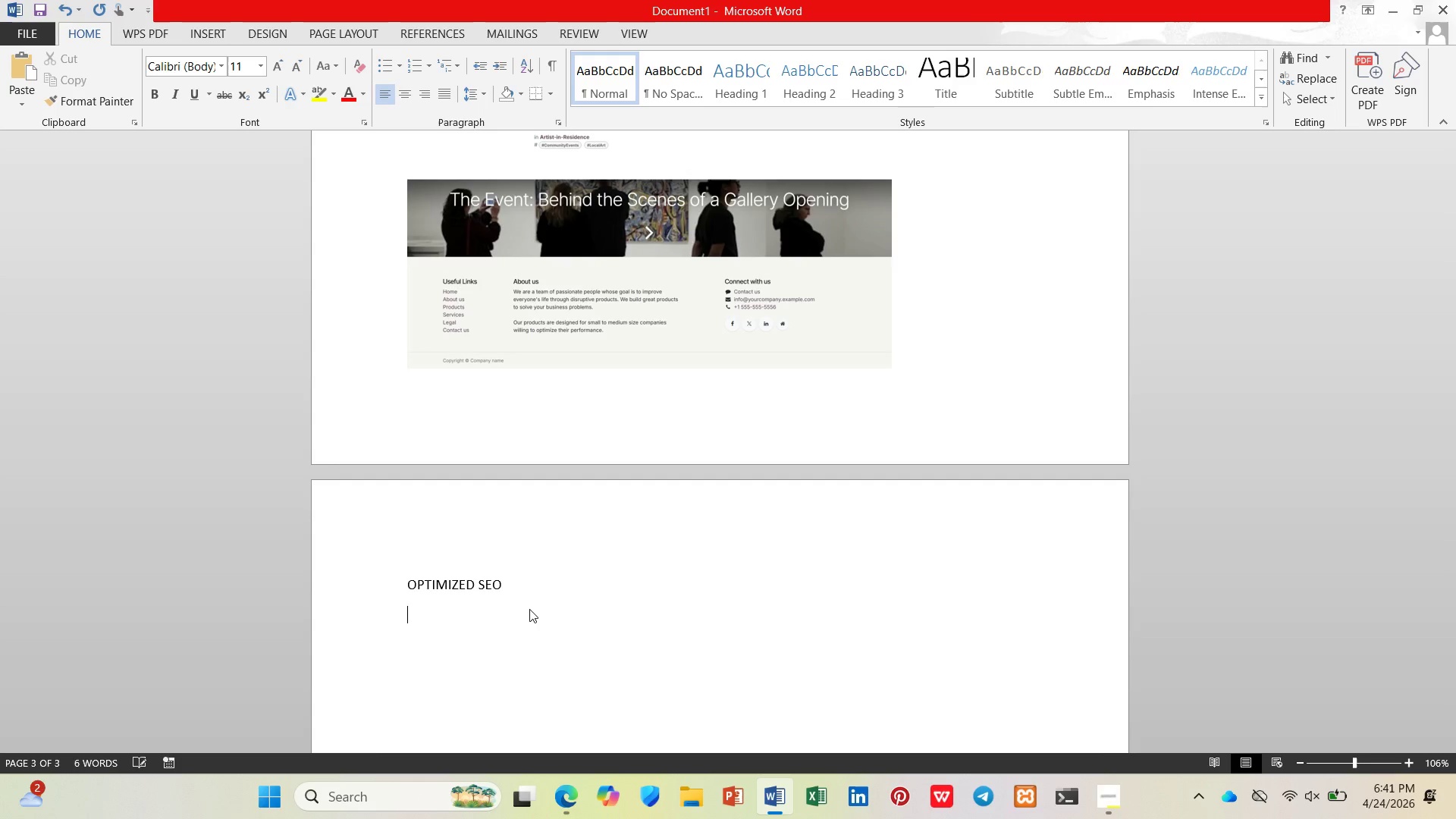 
key(Control+V)
 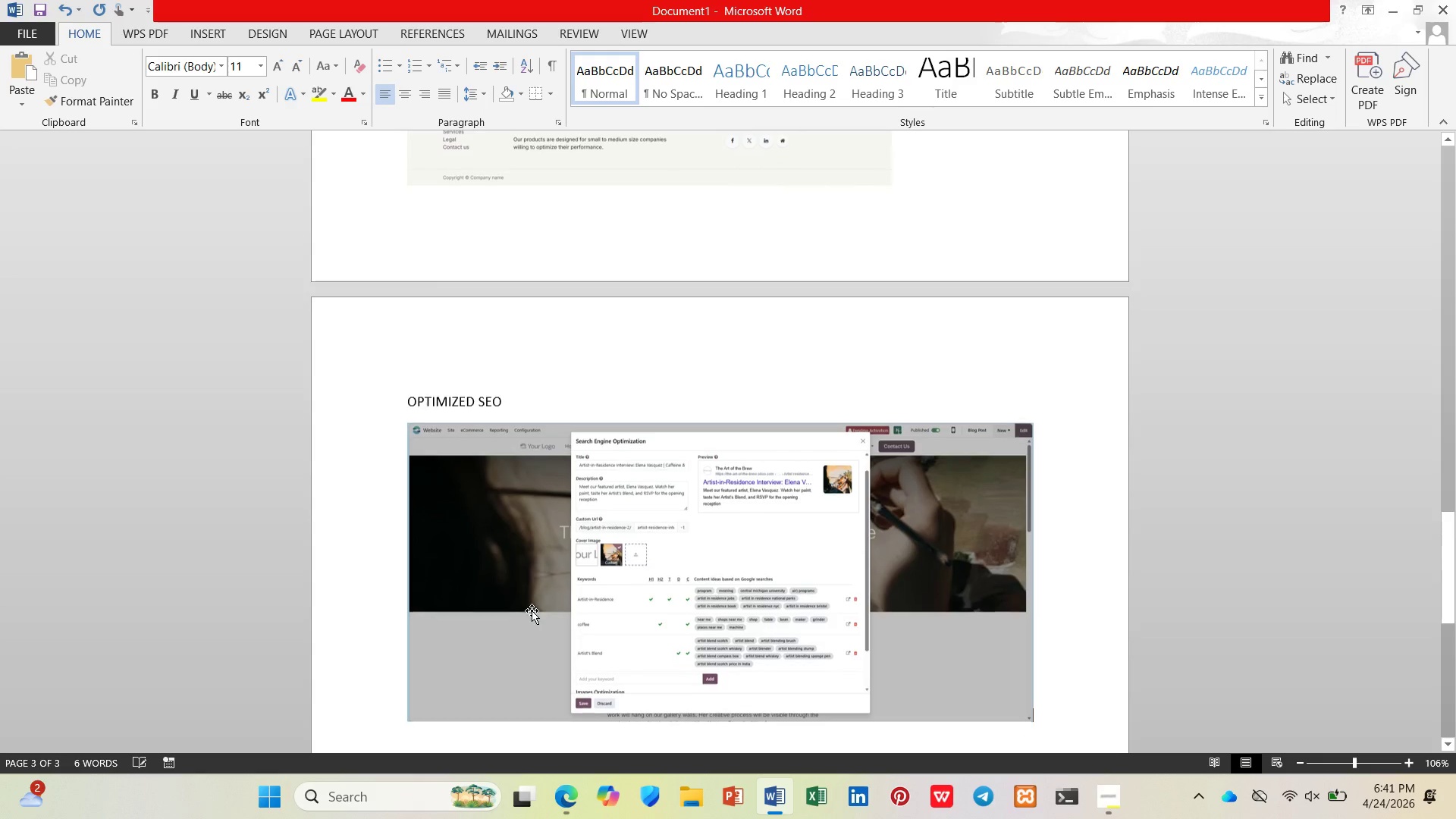 
scroll: coordinate [533, 610], scroll_direction: down, amount: 4.0
 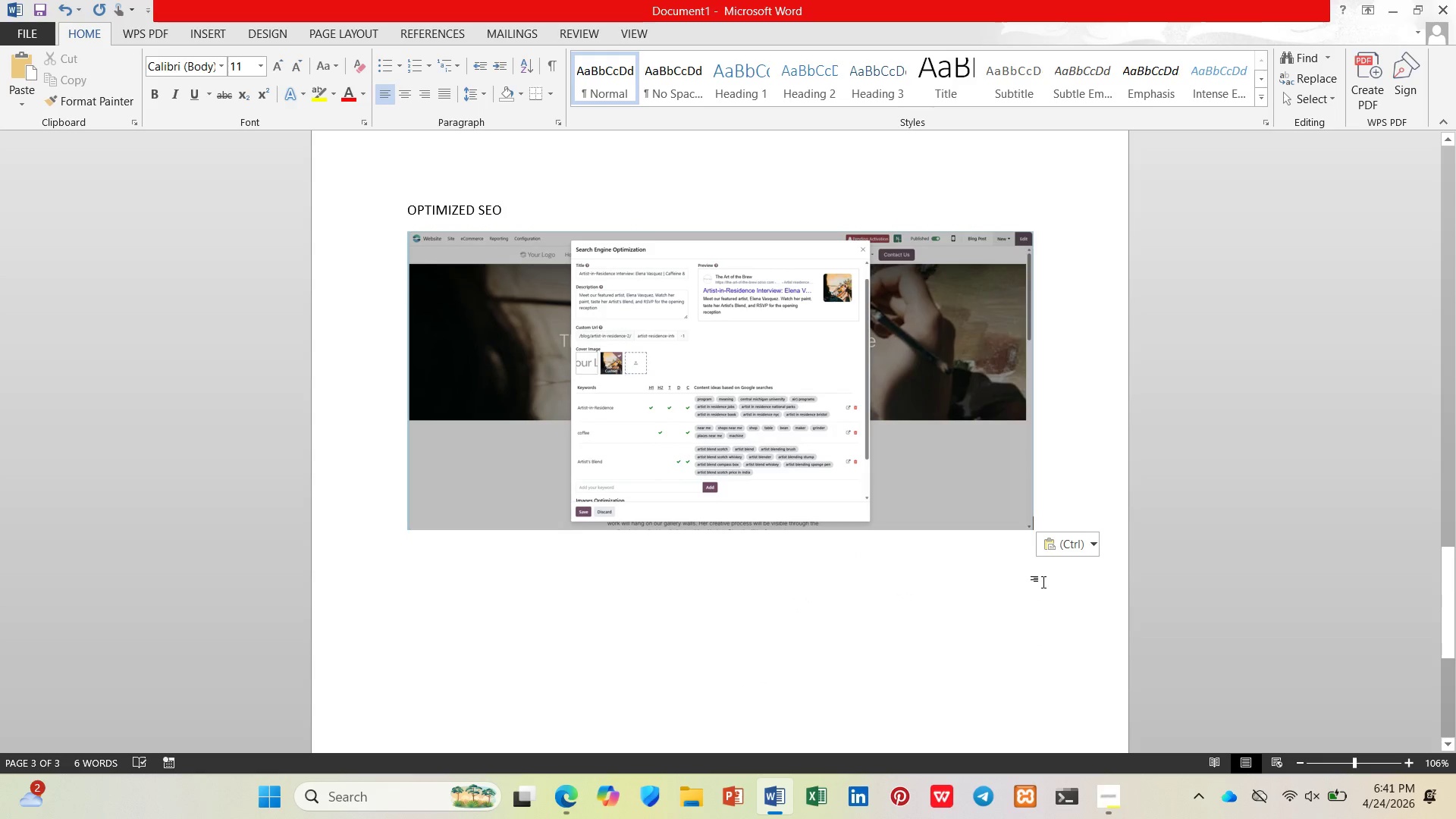 
key(Enter)
 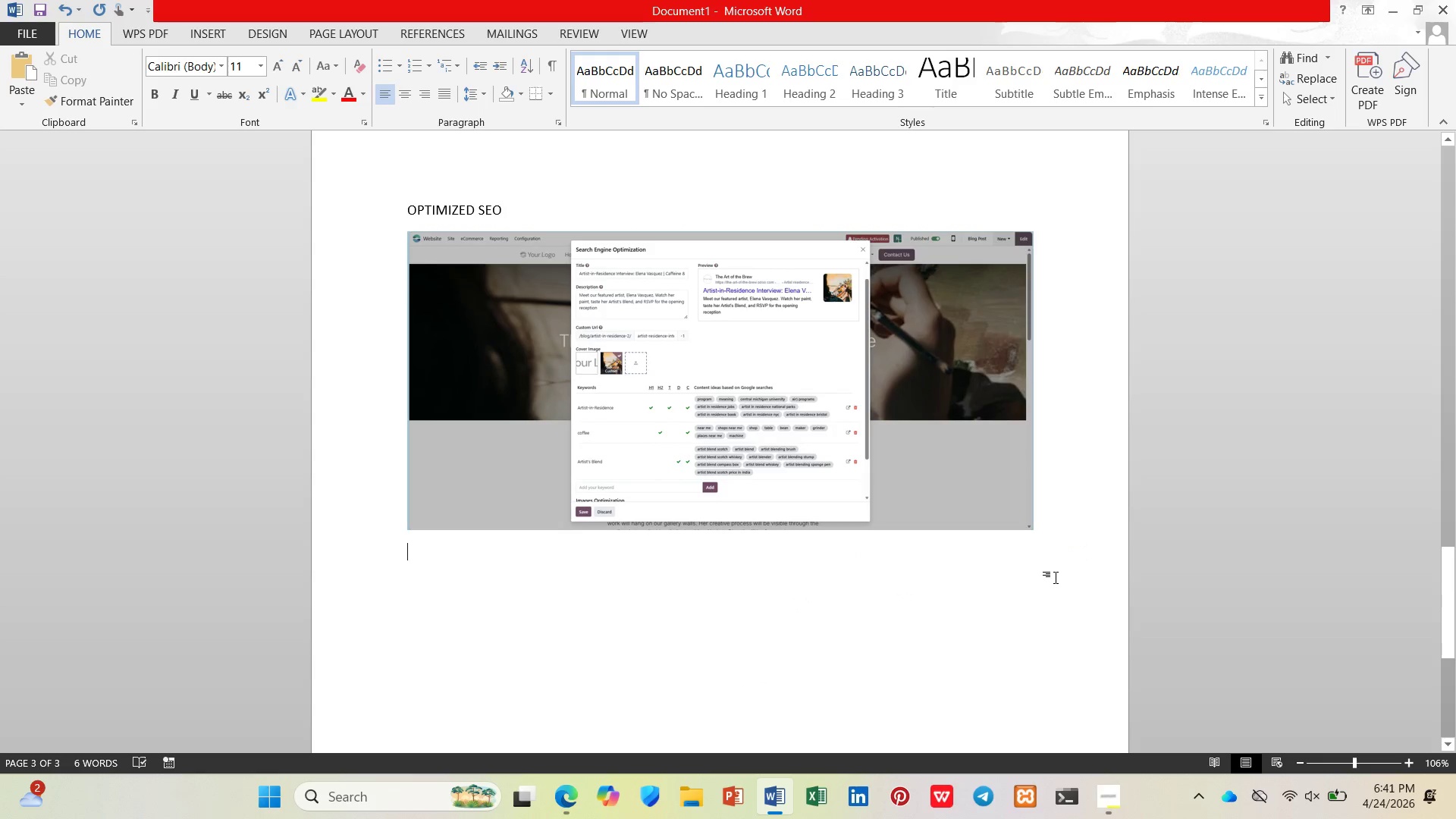 
wait(8.95)
 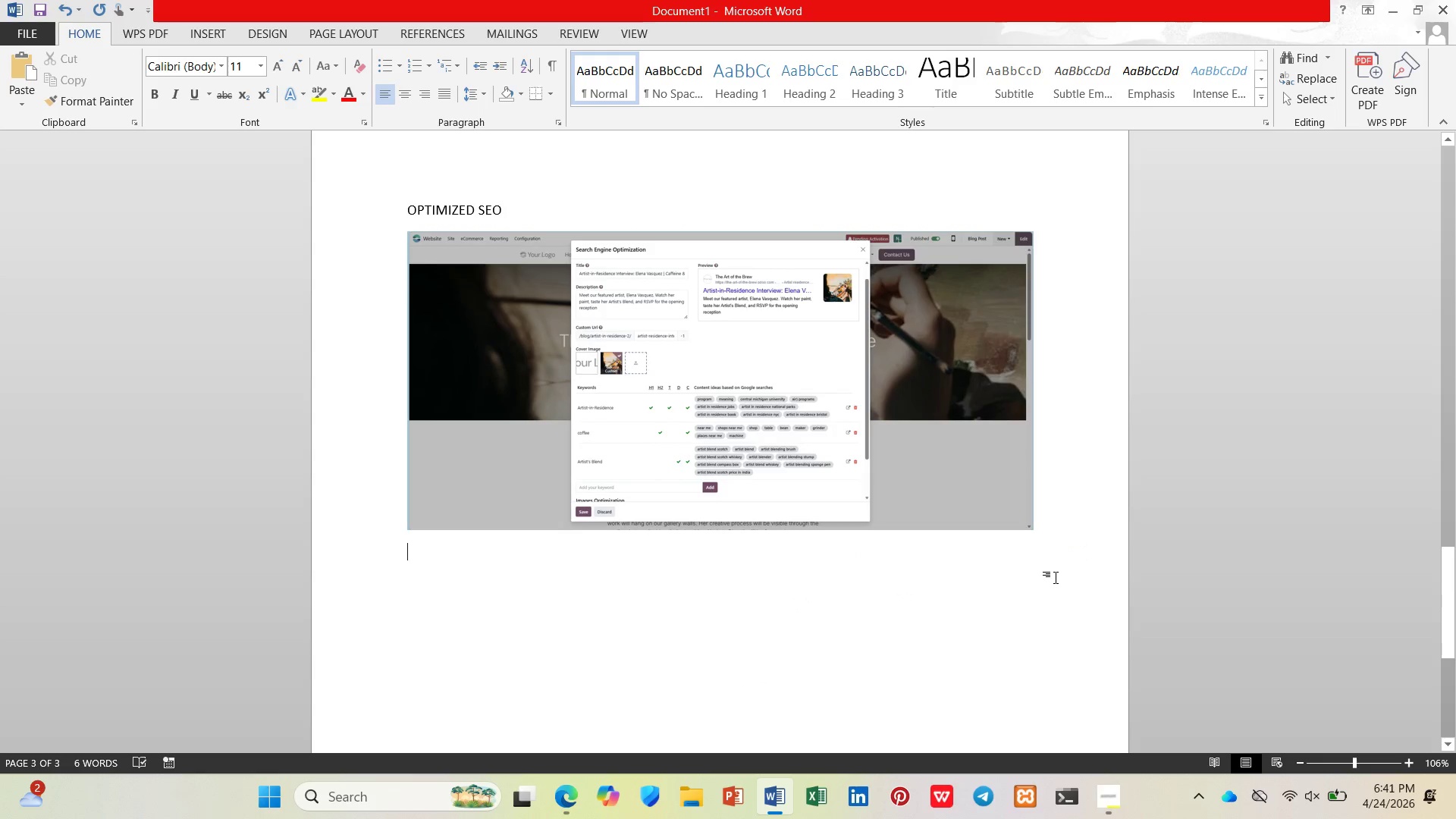 
hold_key(key=ShiftLeft, duration=0.56)
 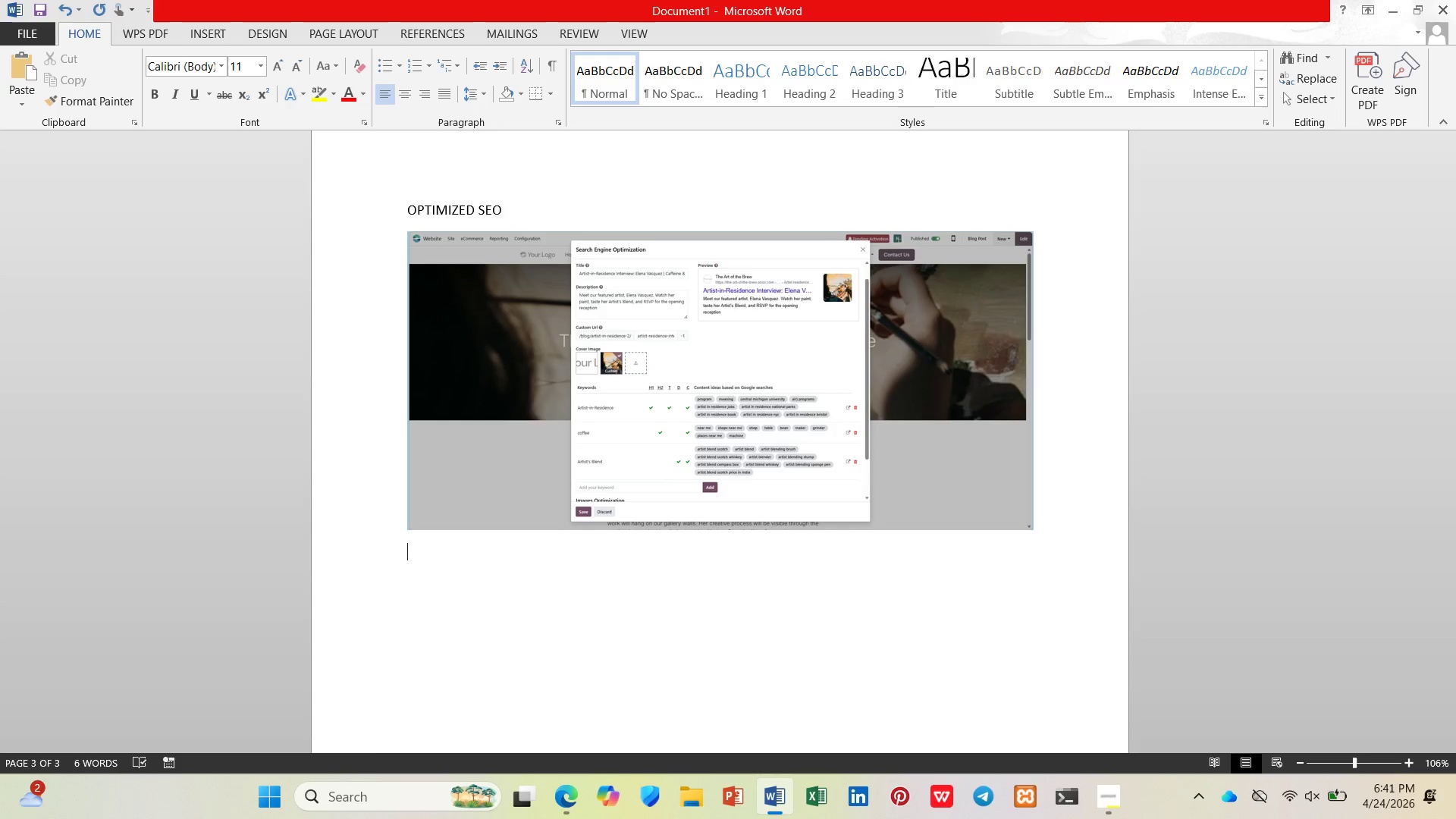 
key(Enter)
 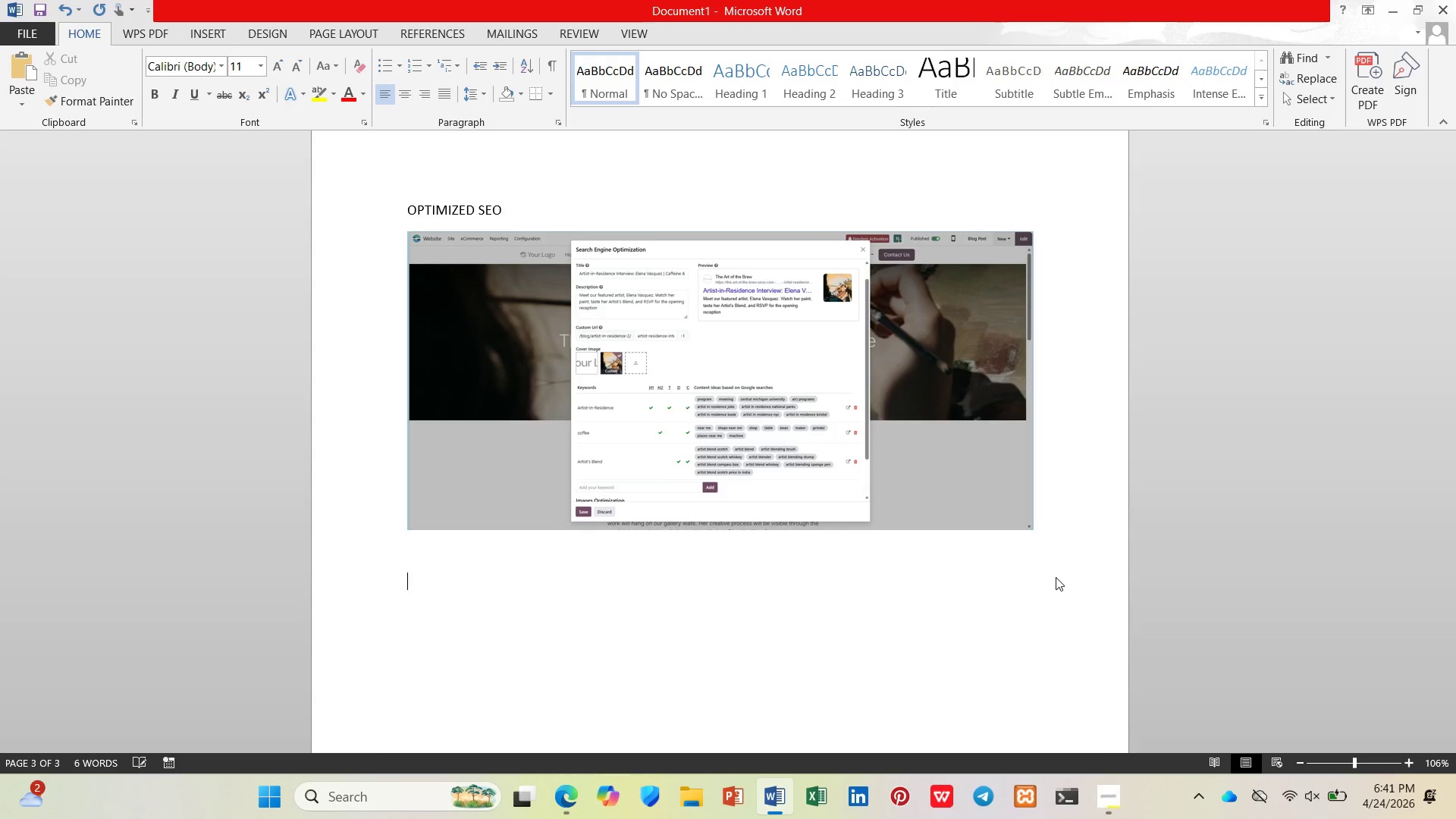 
type(Y)
key(Backspace)
type(TAGS FIELD)
 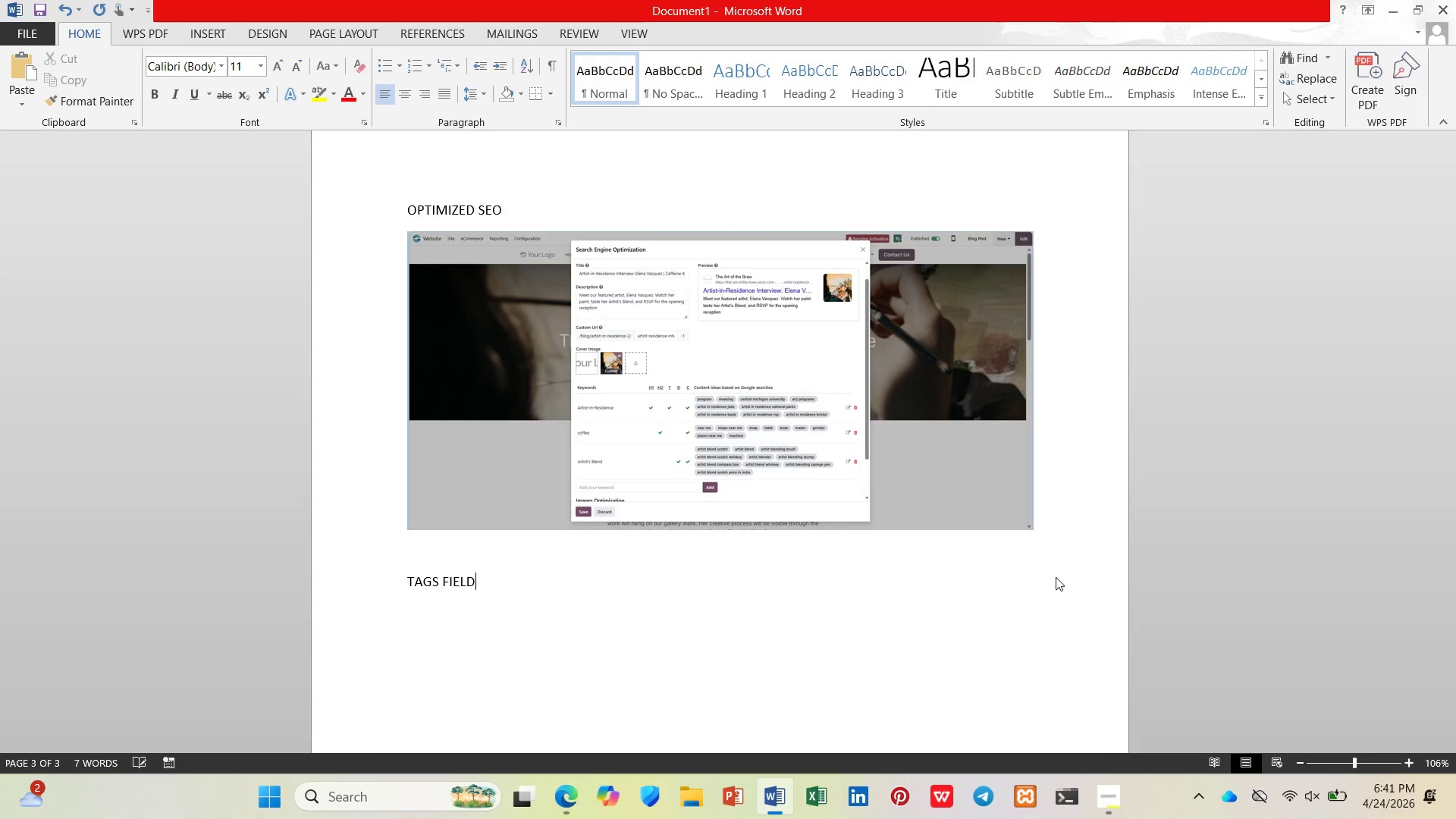 
key(Enter)
 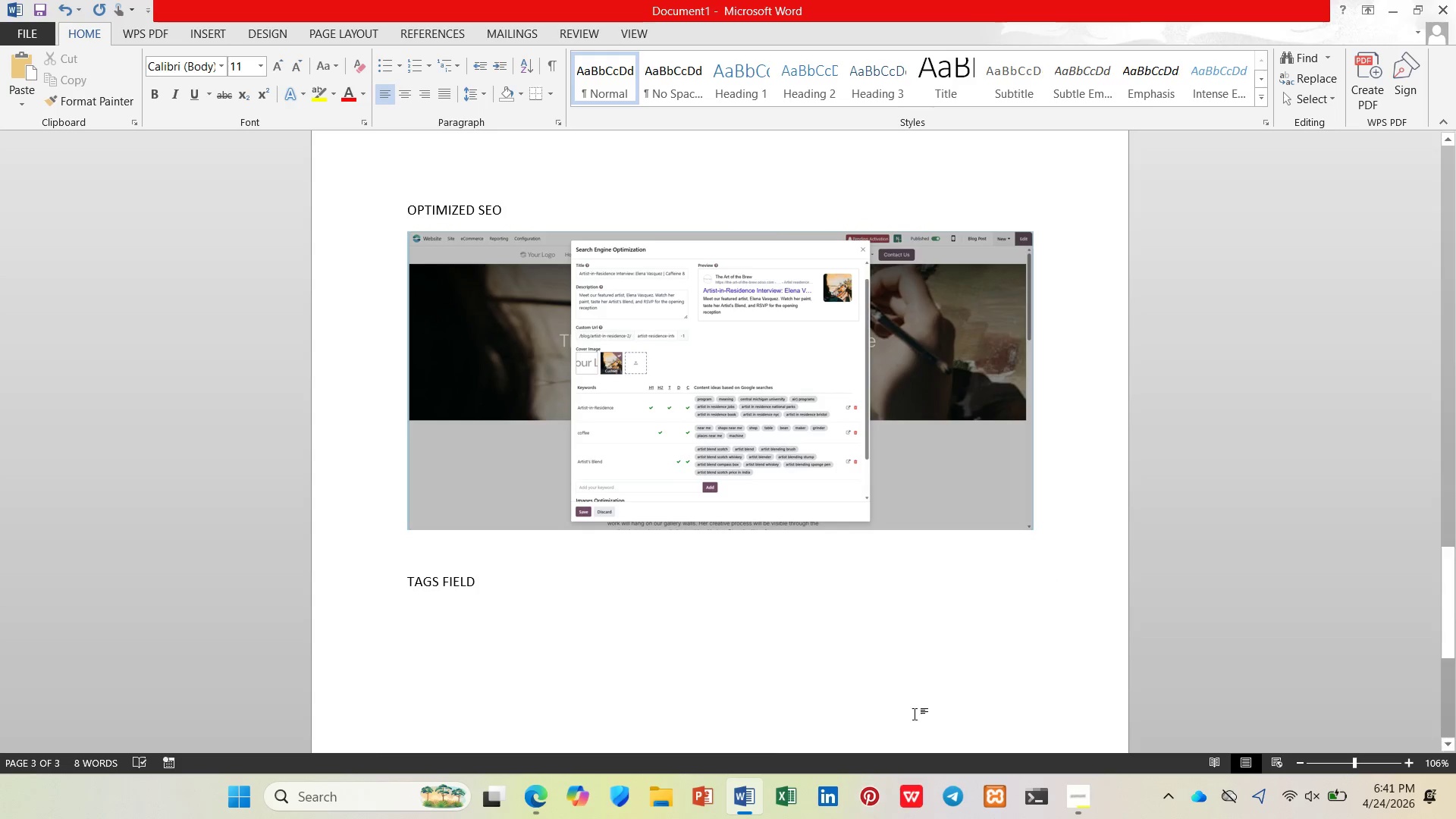 
left_click([535, 795])
 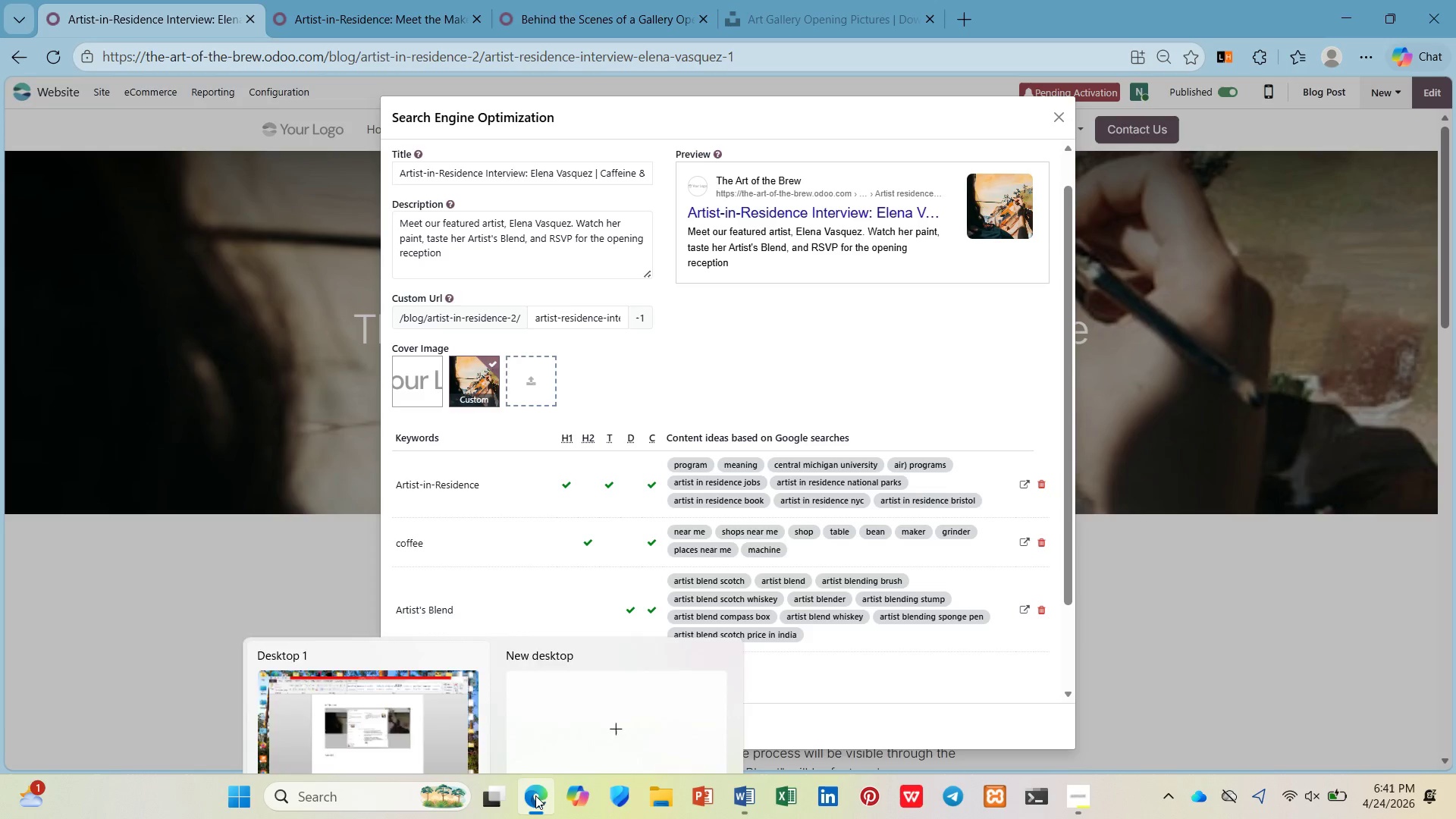 
key(CapsLock)
 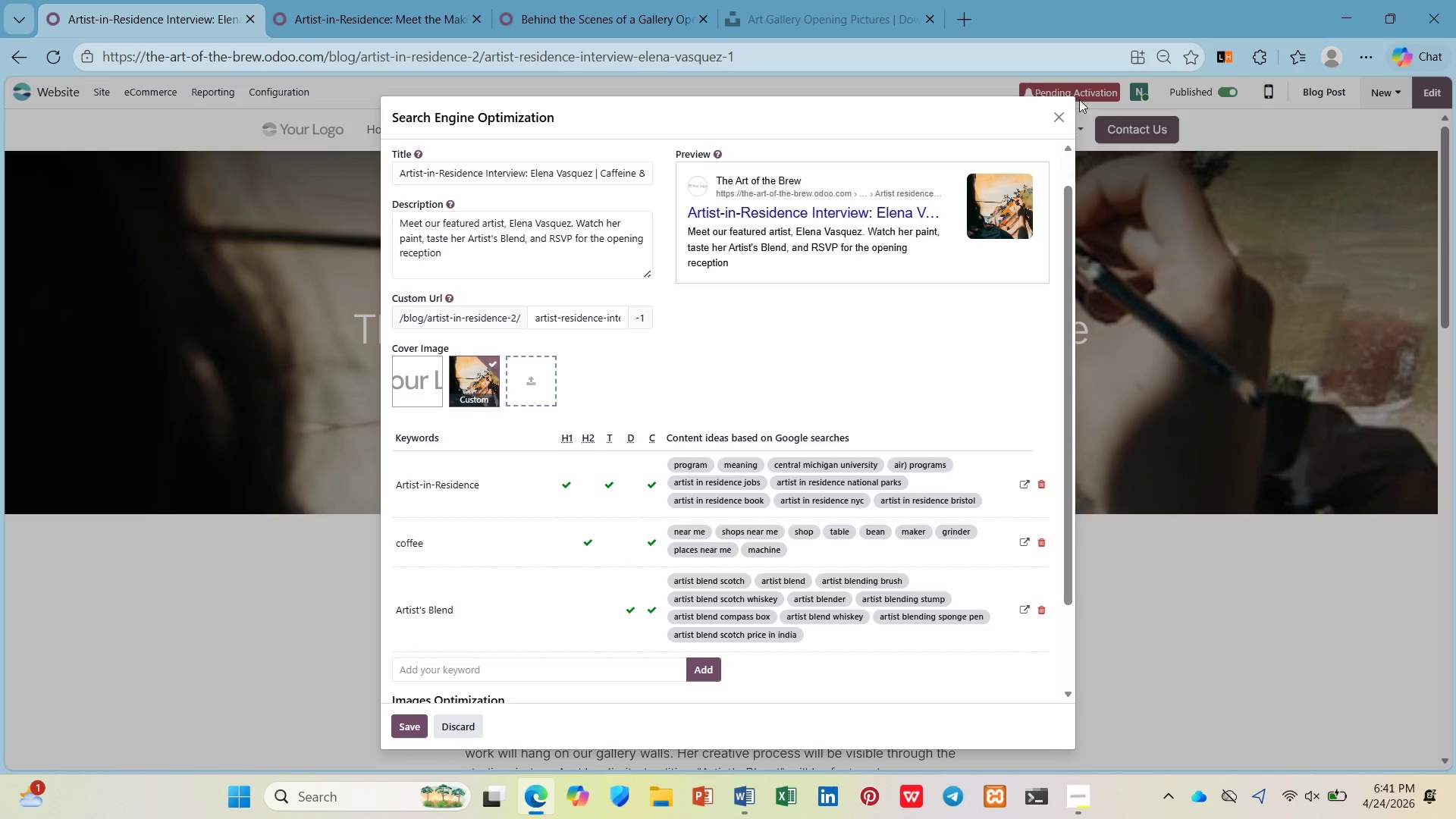 
left_click([1061, 113])
 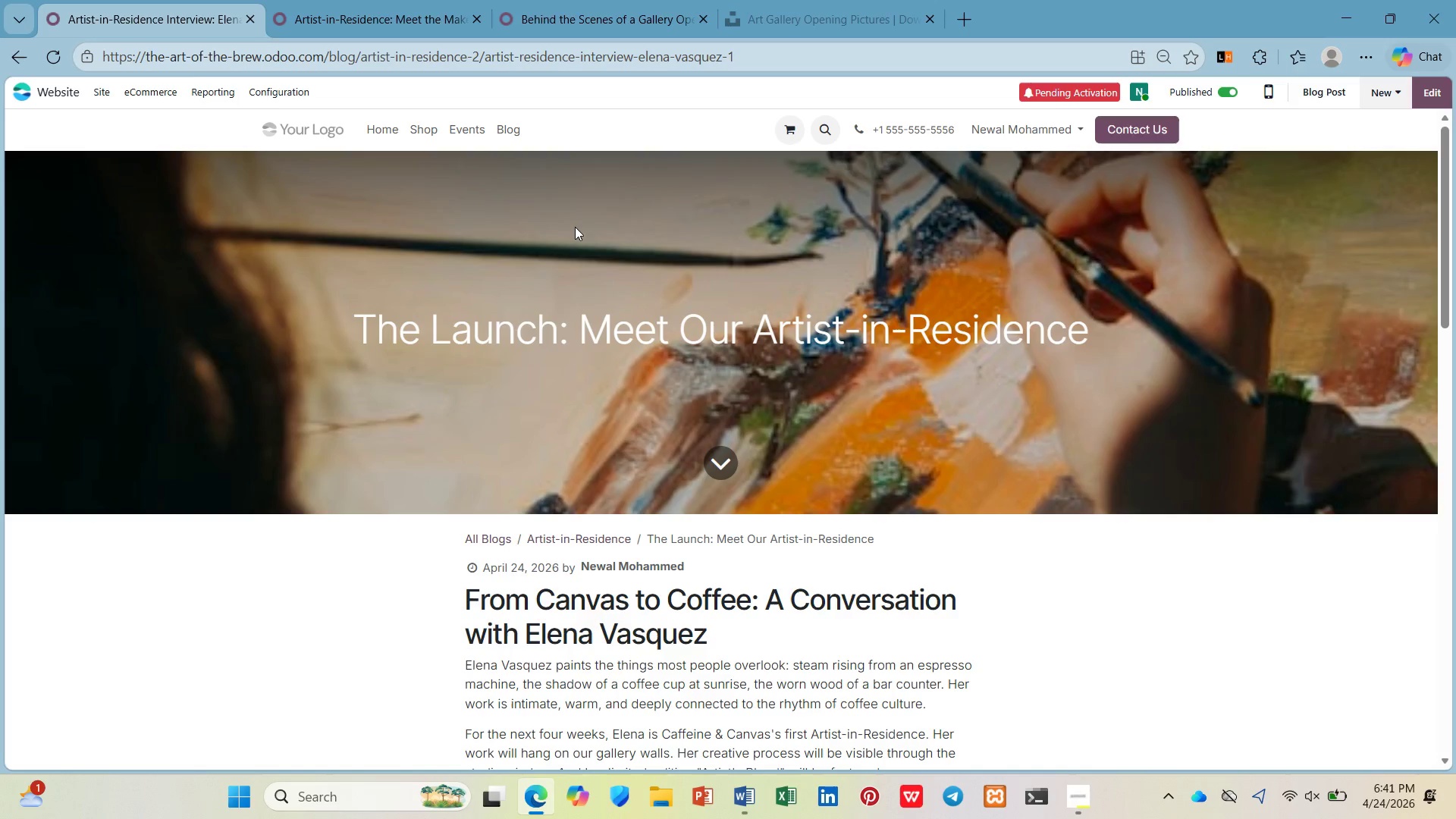 
hold_key(key=ControlLeft, duration=1.2)
scroll: coordinate [584, 224], scroll_direction: up, amount: 3.0
 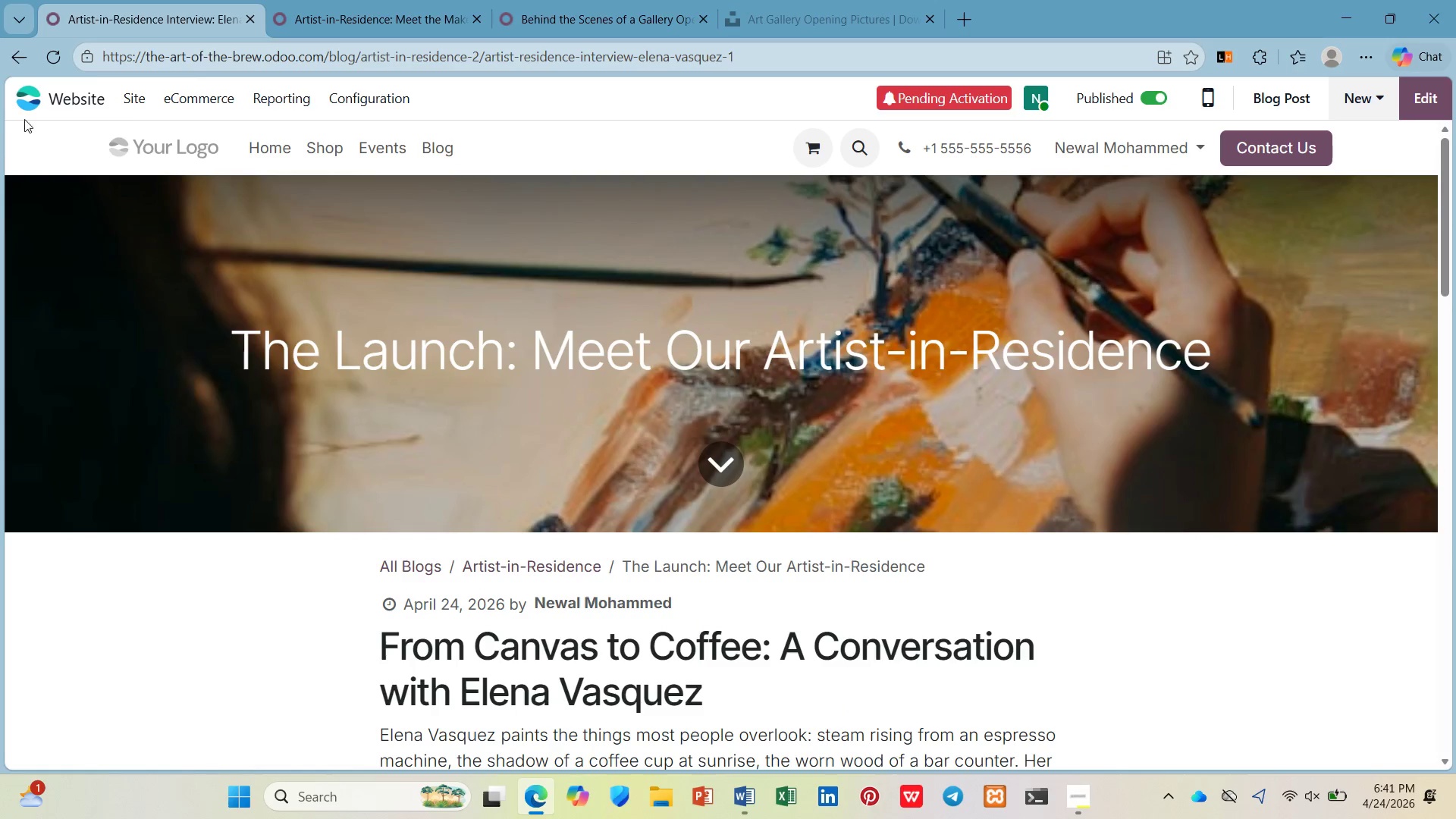 
left_click([157, 104])
 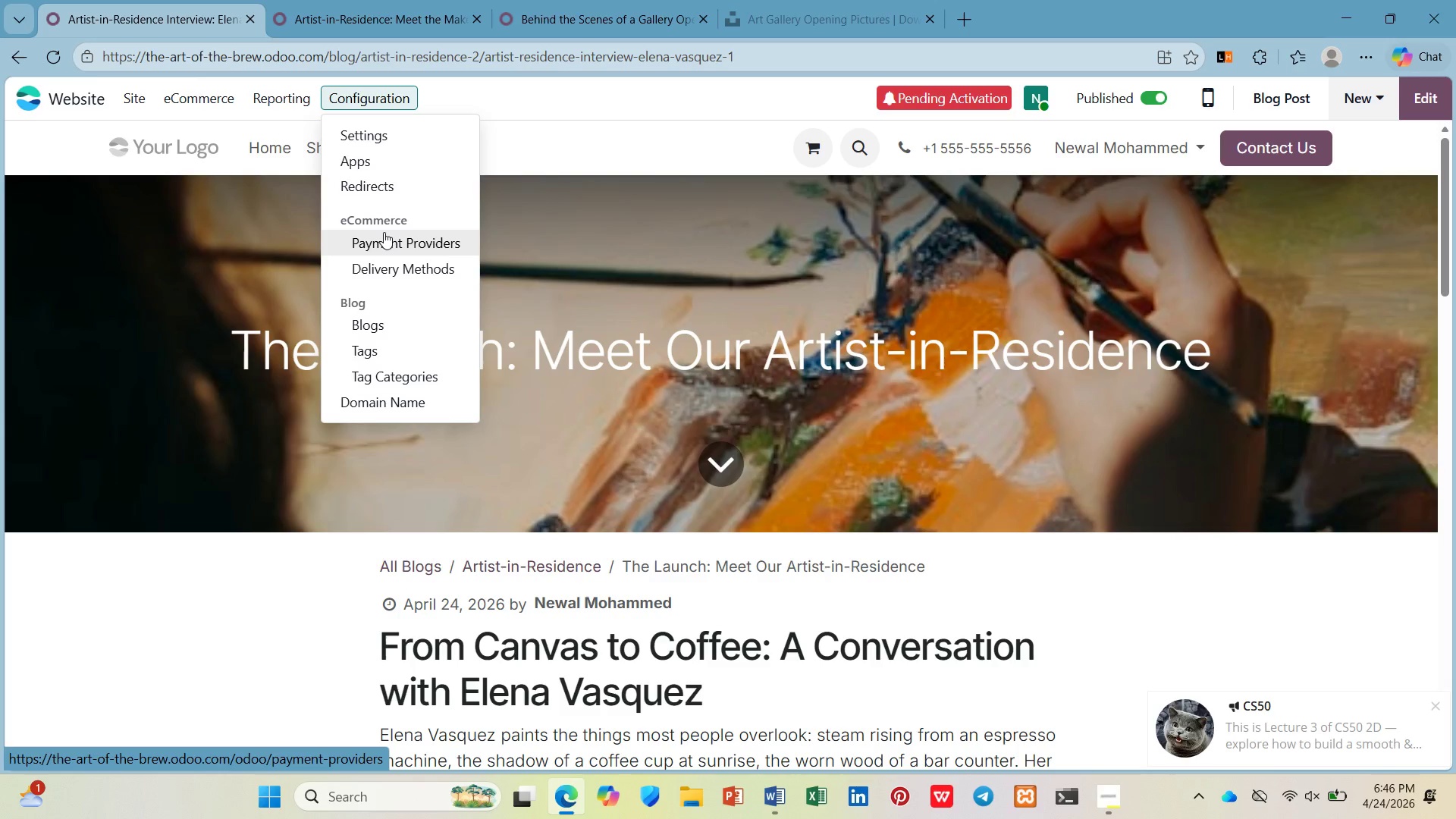 
wait(312.34)
 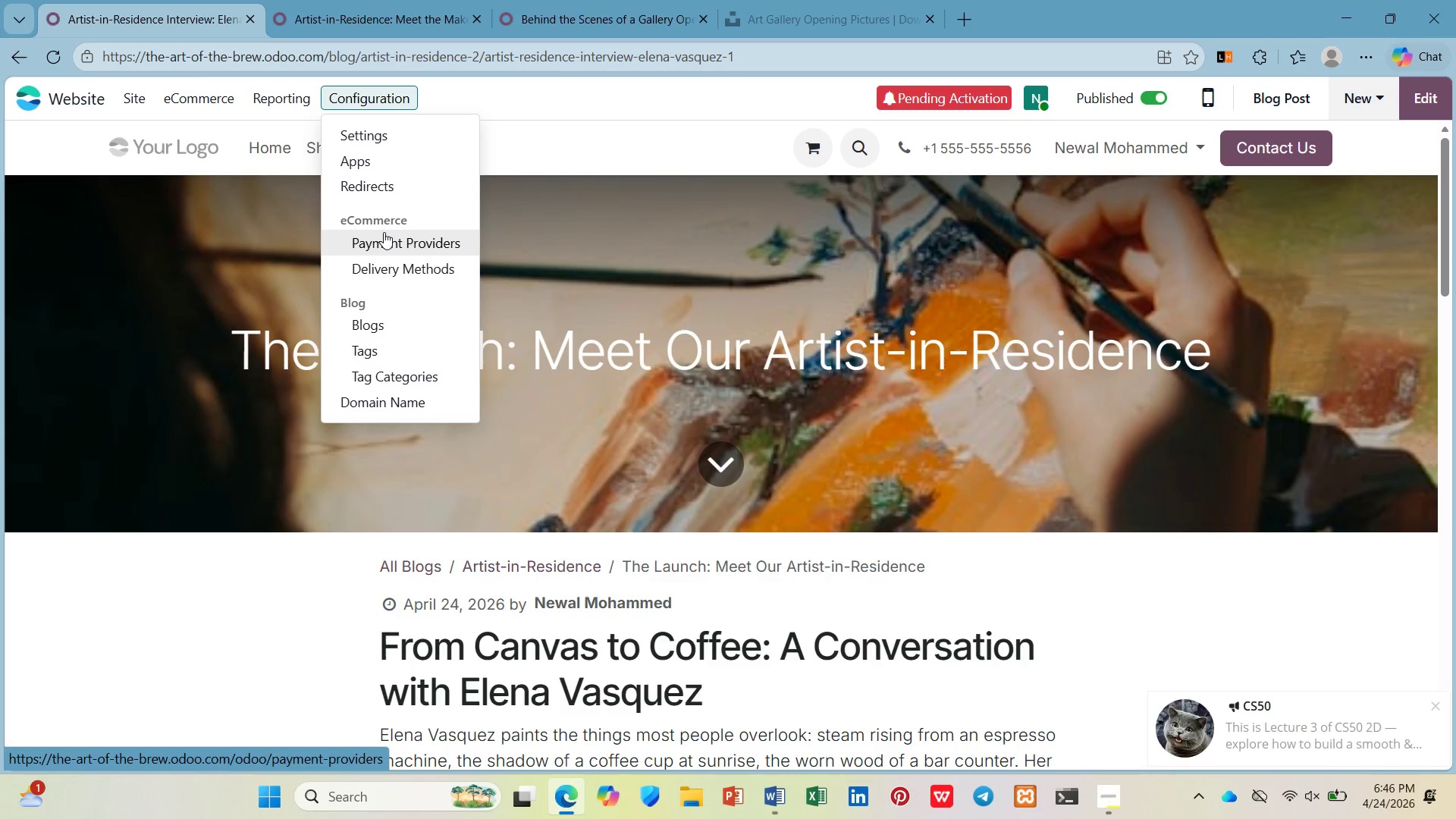 
left_click([607, 284])
 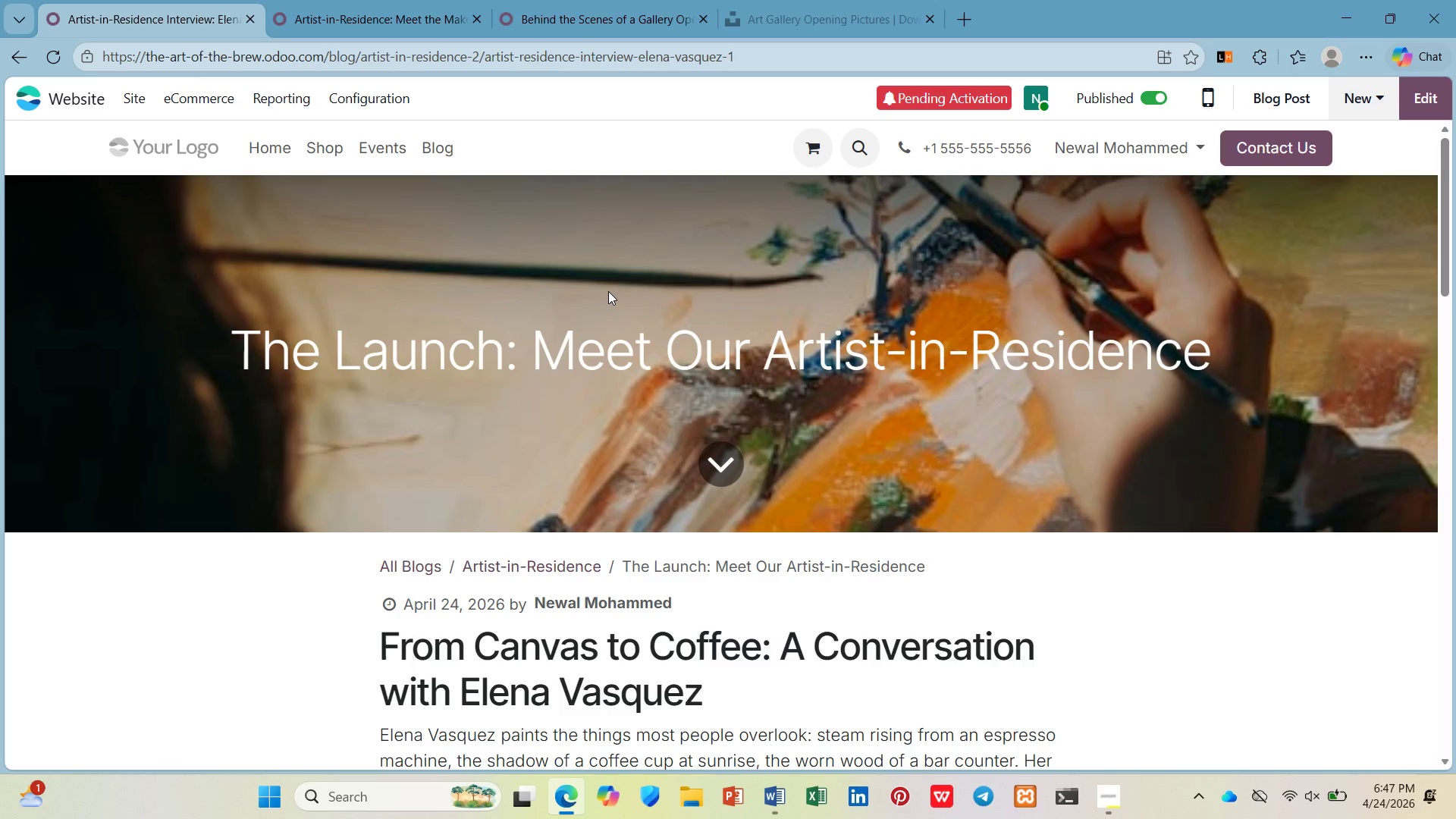 
wait(11.78)
 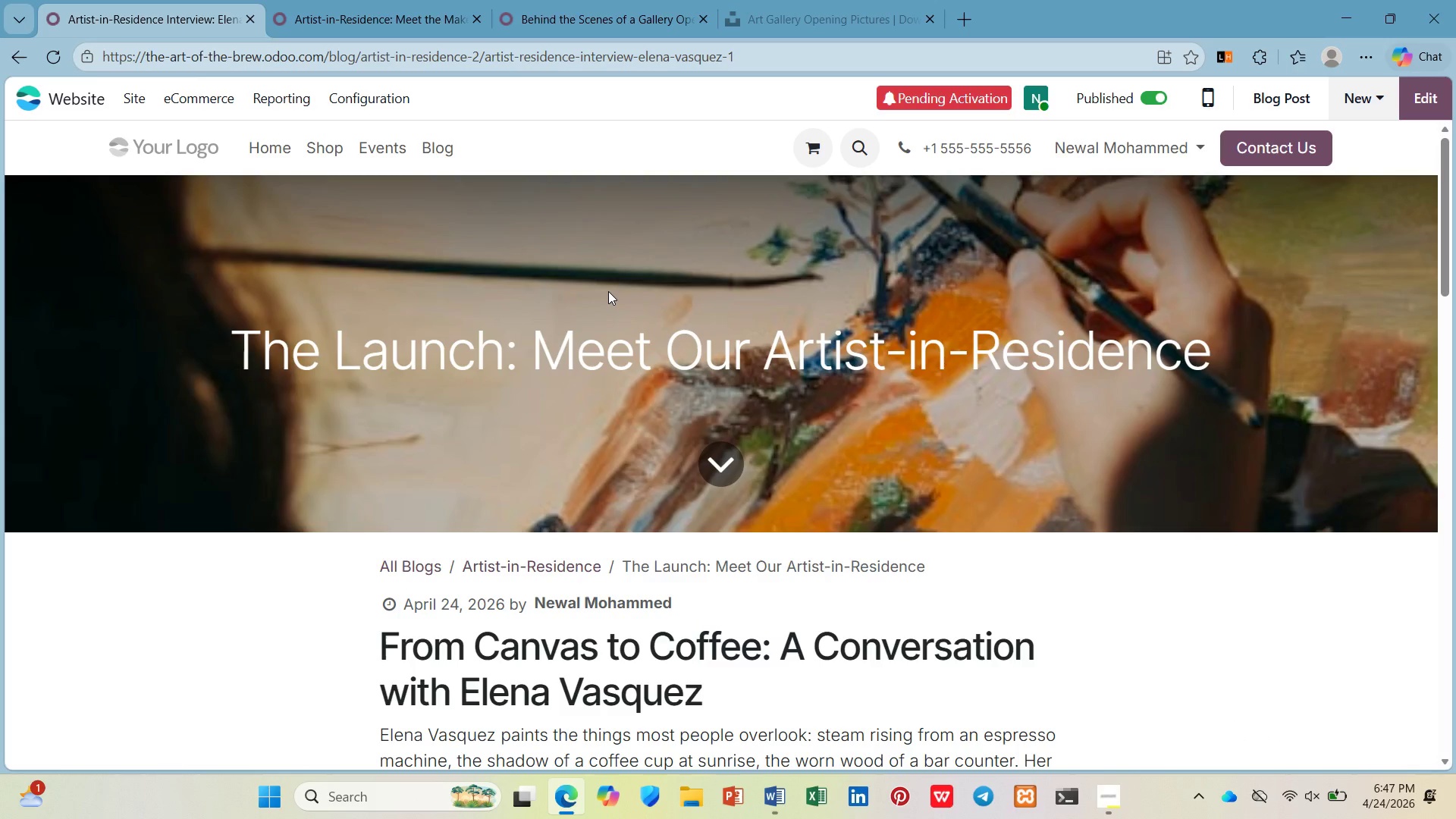 
scroll: coordinate [586, 397], scroll_direction: down, amount: 19.0
 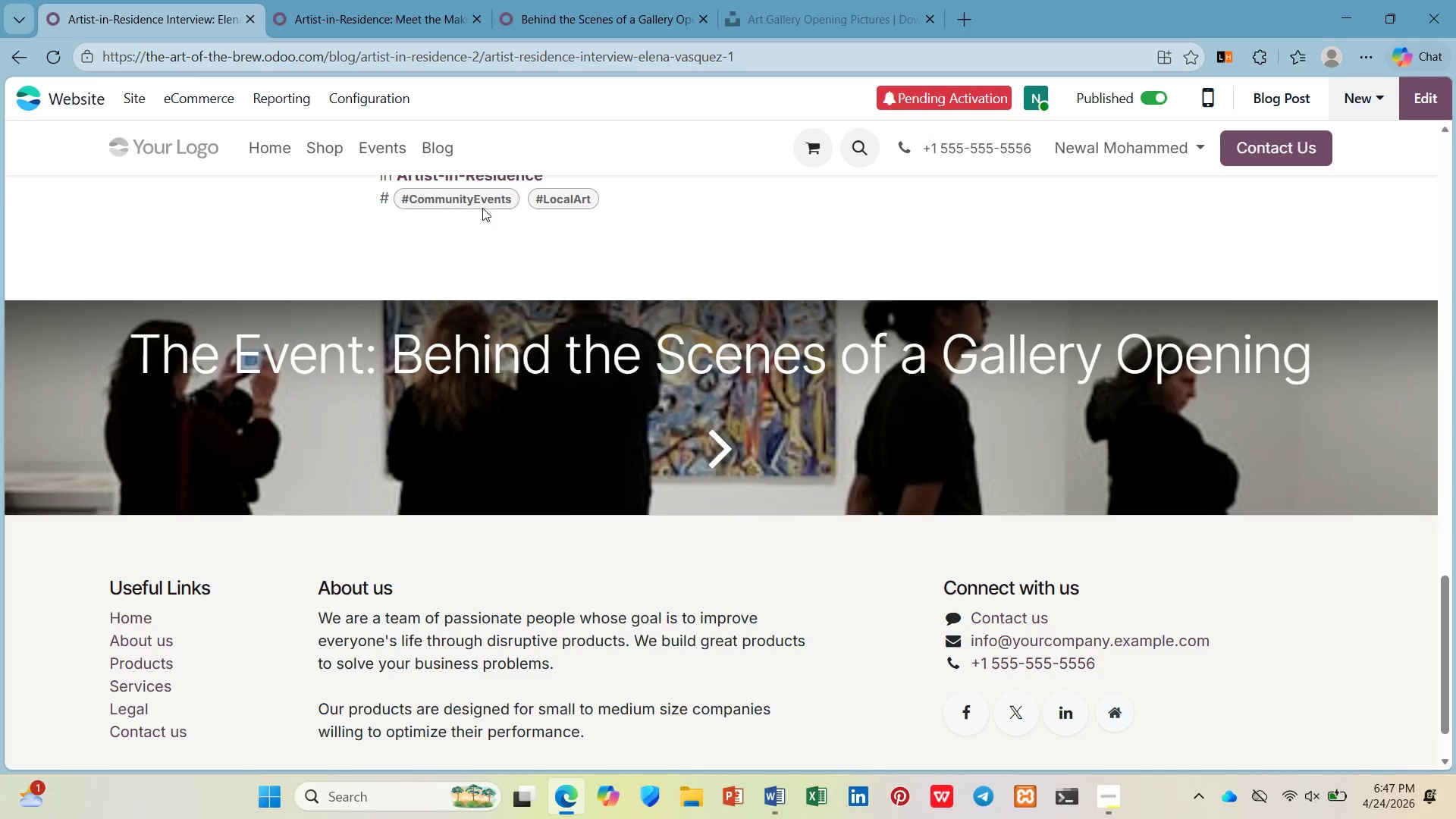 
left_click([482, 206])
 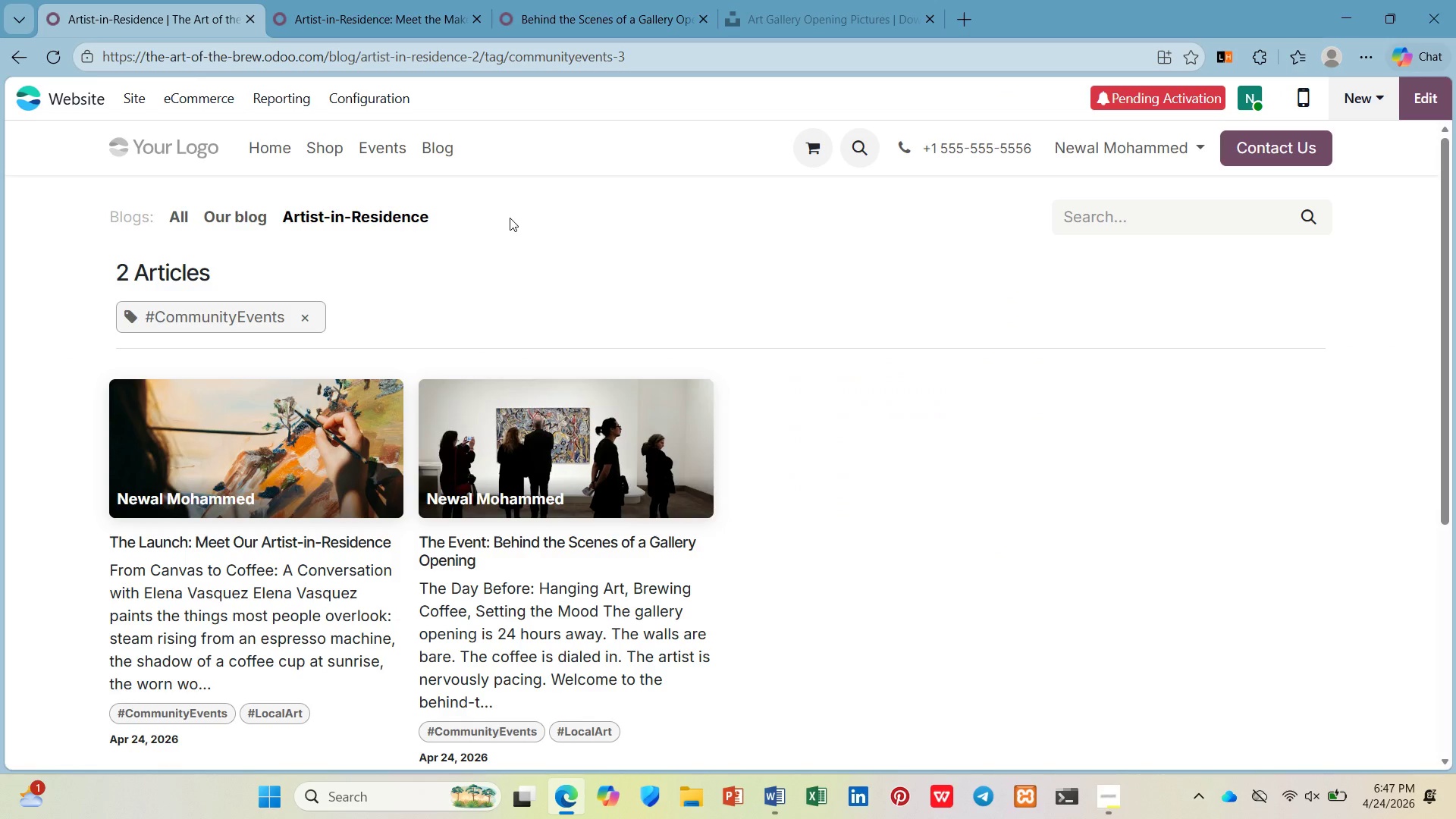 
wait(5.31)
 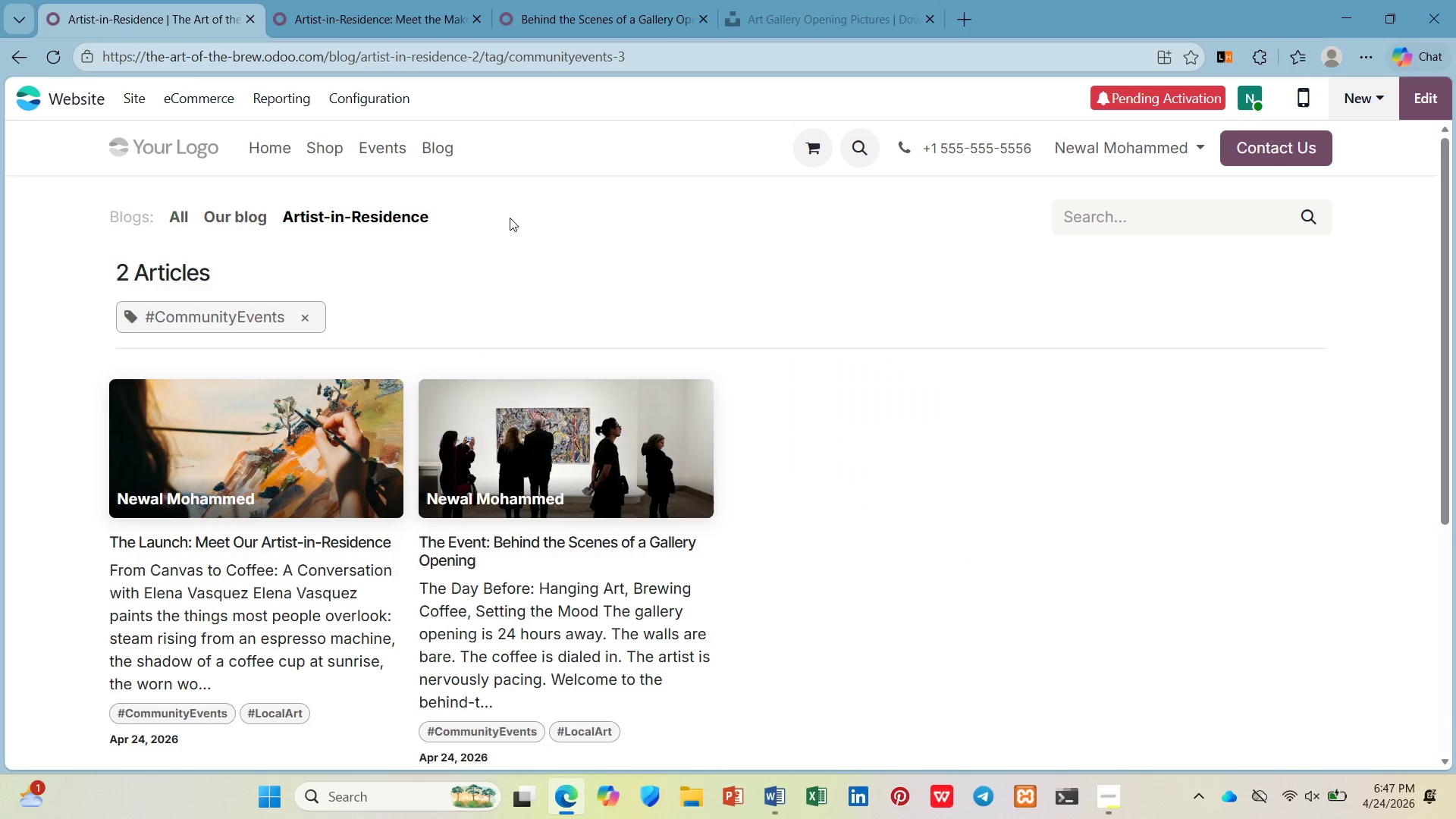 
left_click([178, 325])
 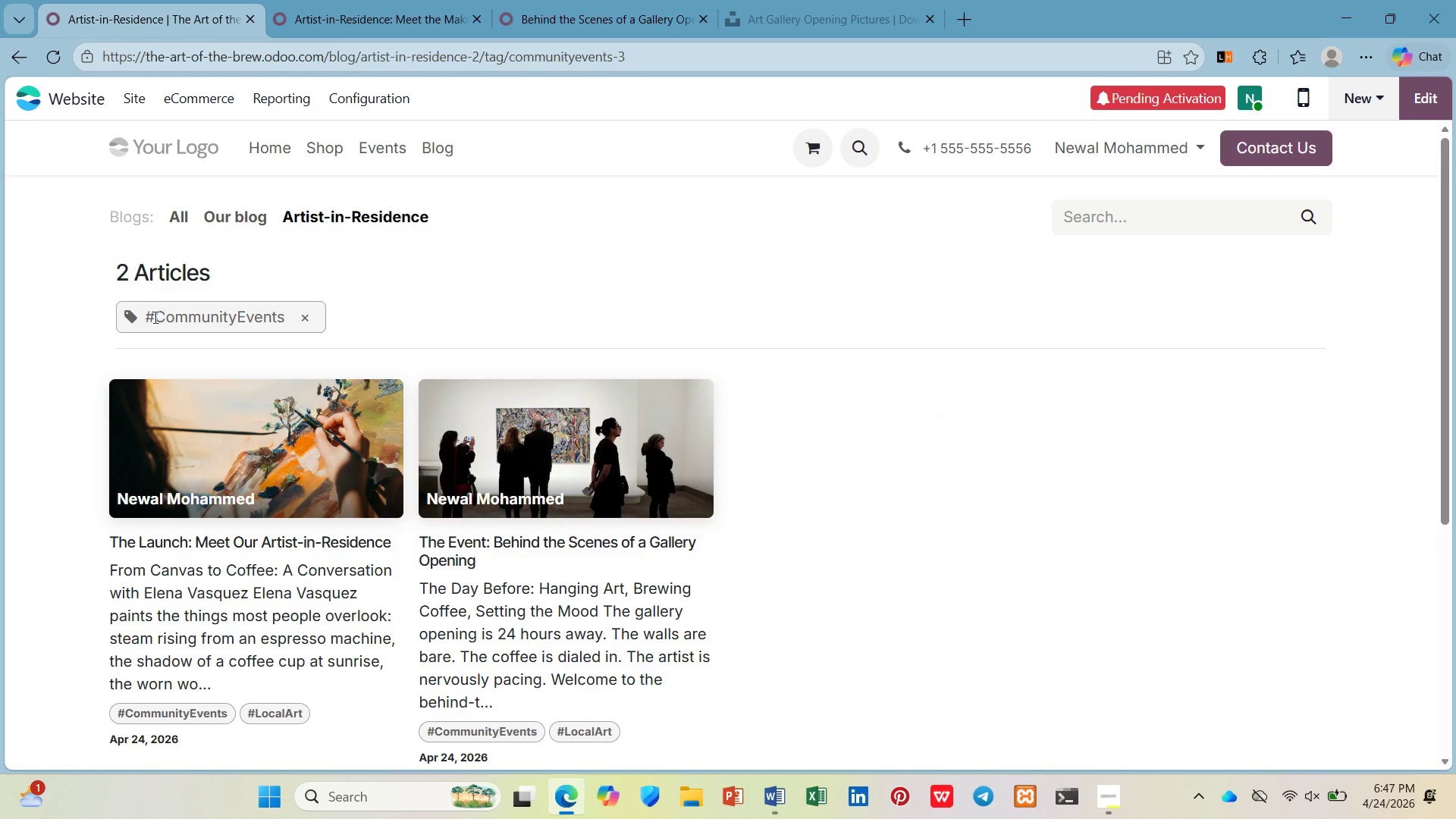 
left_click([154, 317])
 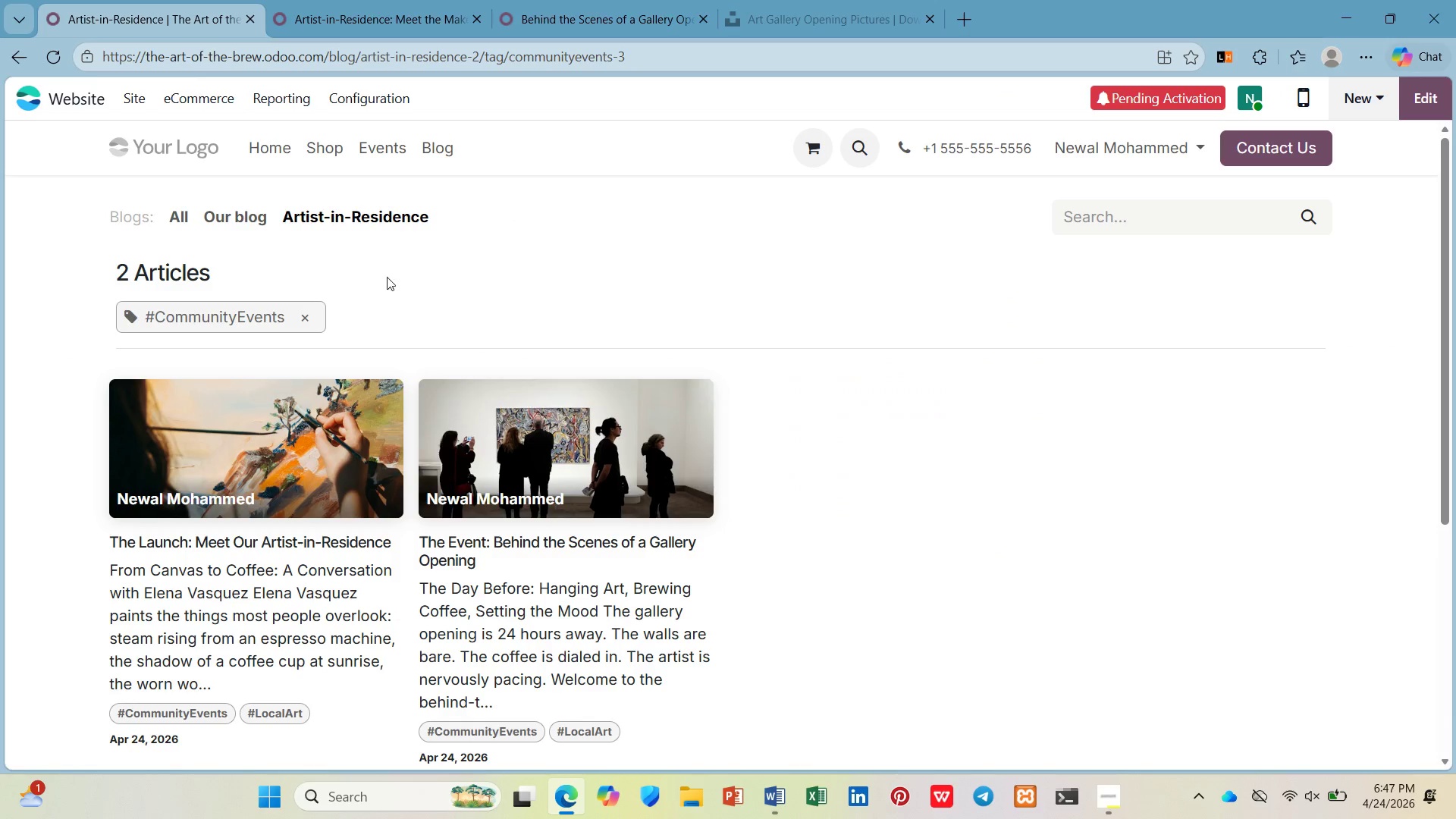 
scroll: coordinate [493, 262], scroll_direction: none, amount: 0.0
 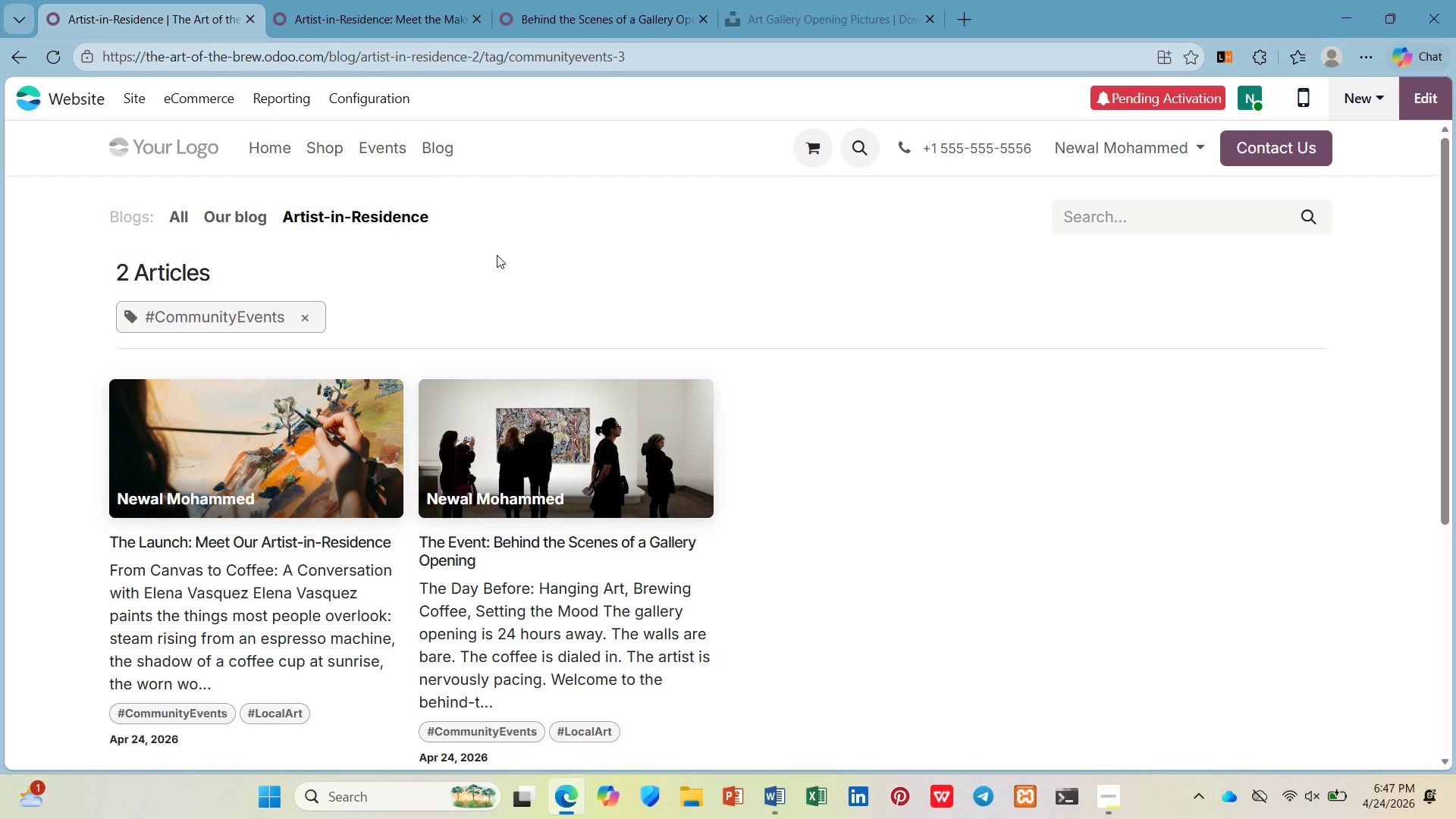 
scroll: coordinate [450, 228], scroll_direction: down, amount: 1.0
 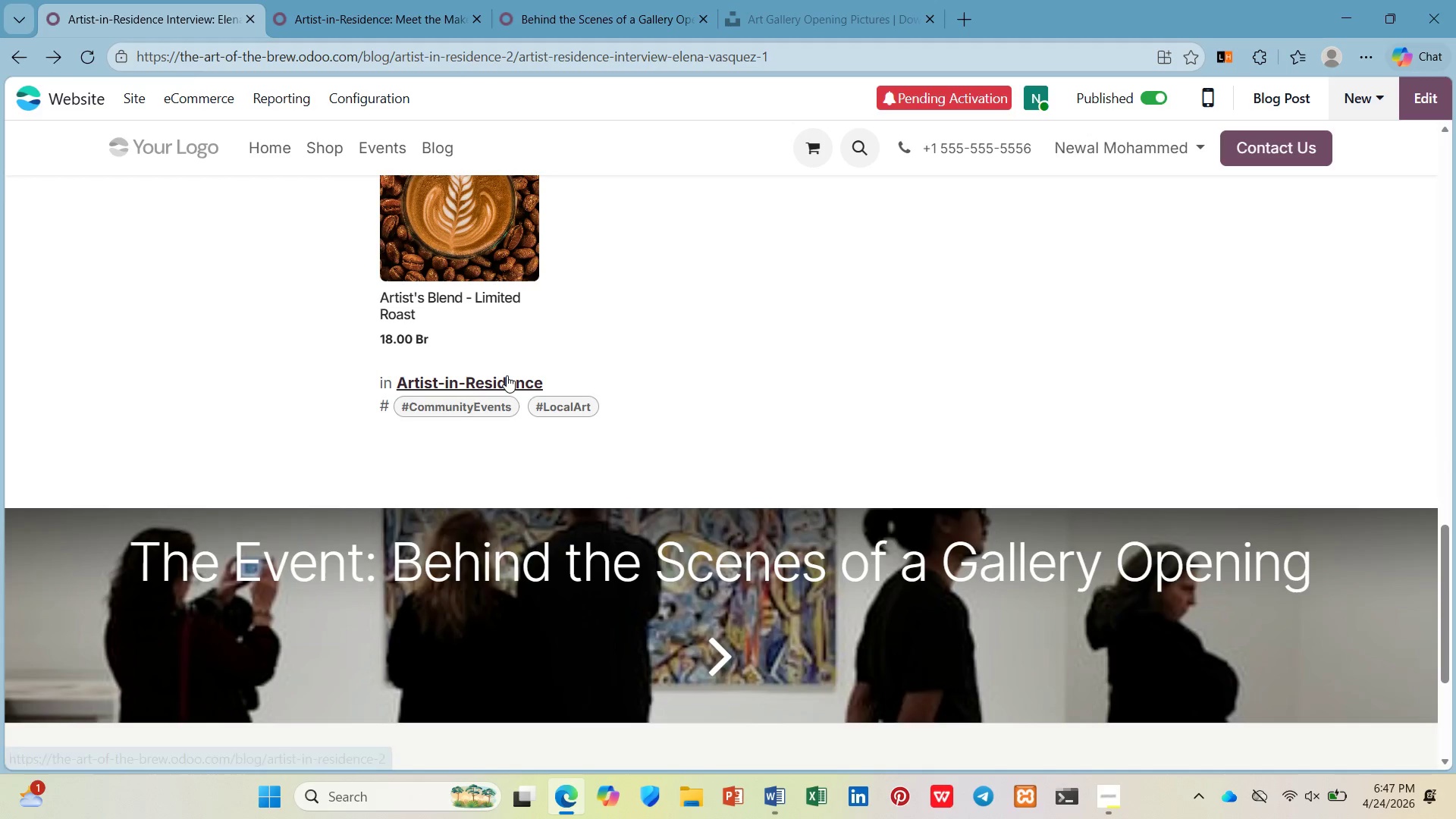 
scroll: coordinate [500, 291], scroll_direction: up, amount: 20.0
 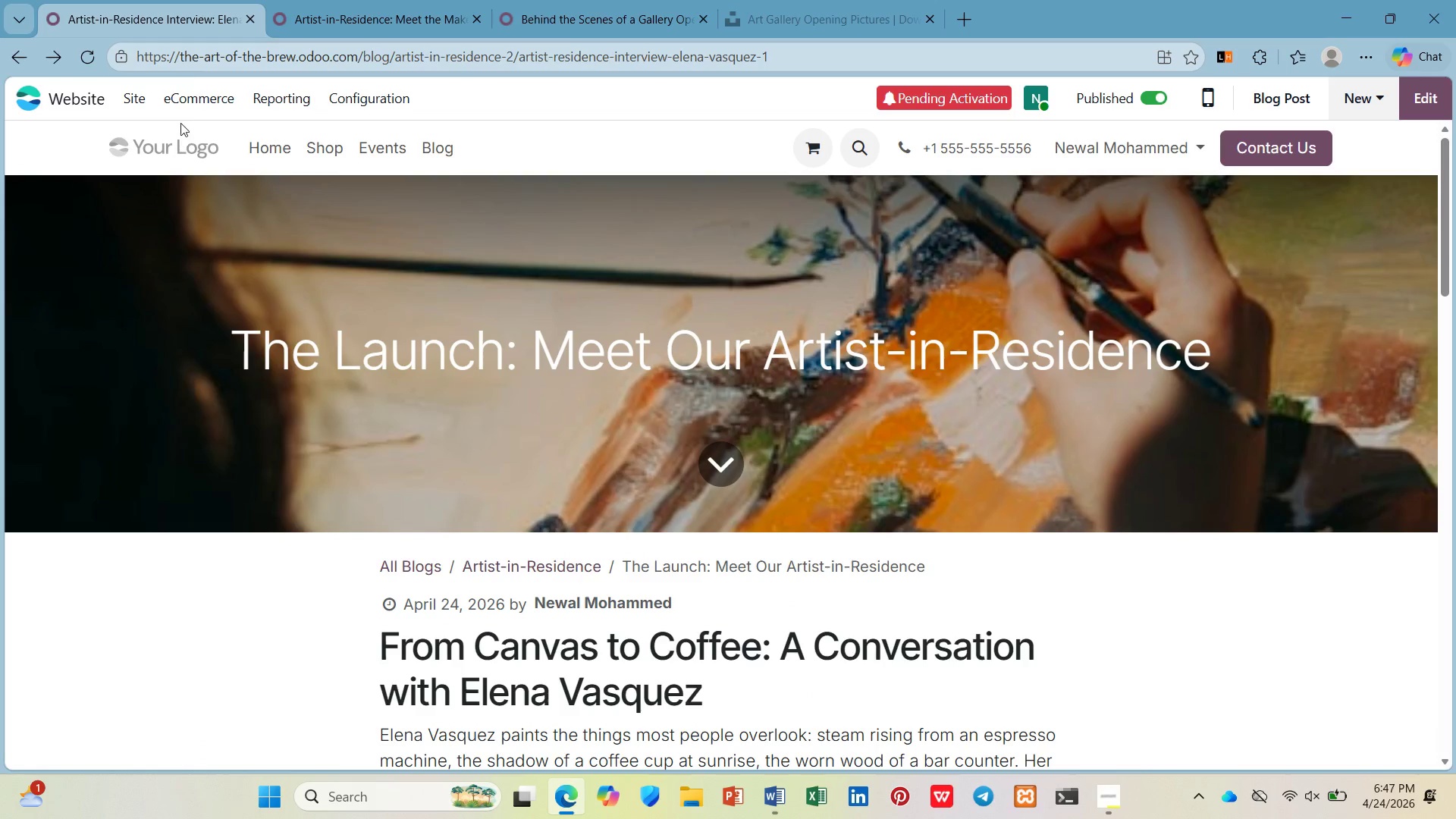 
wait(5.77)
 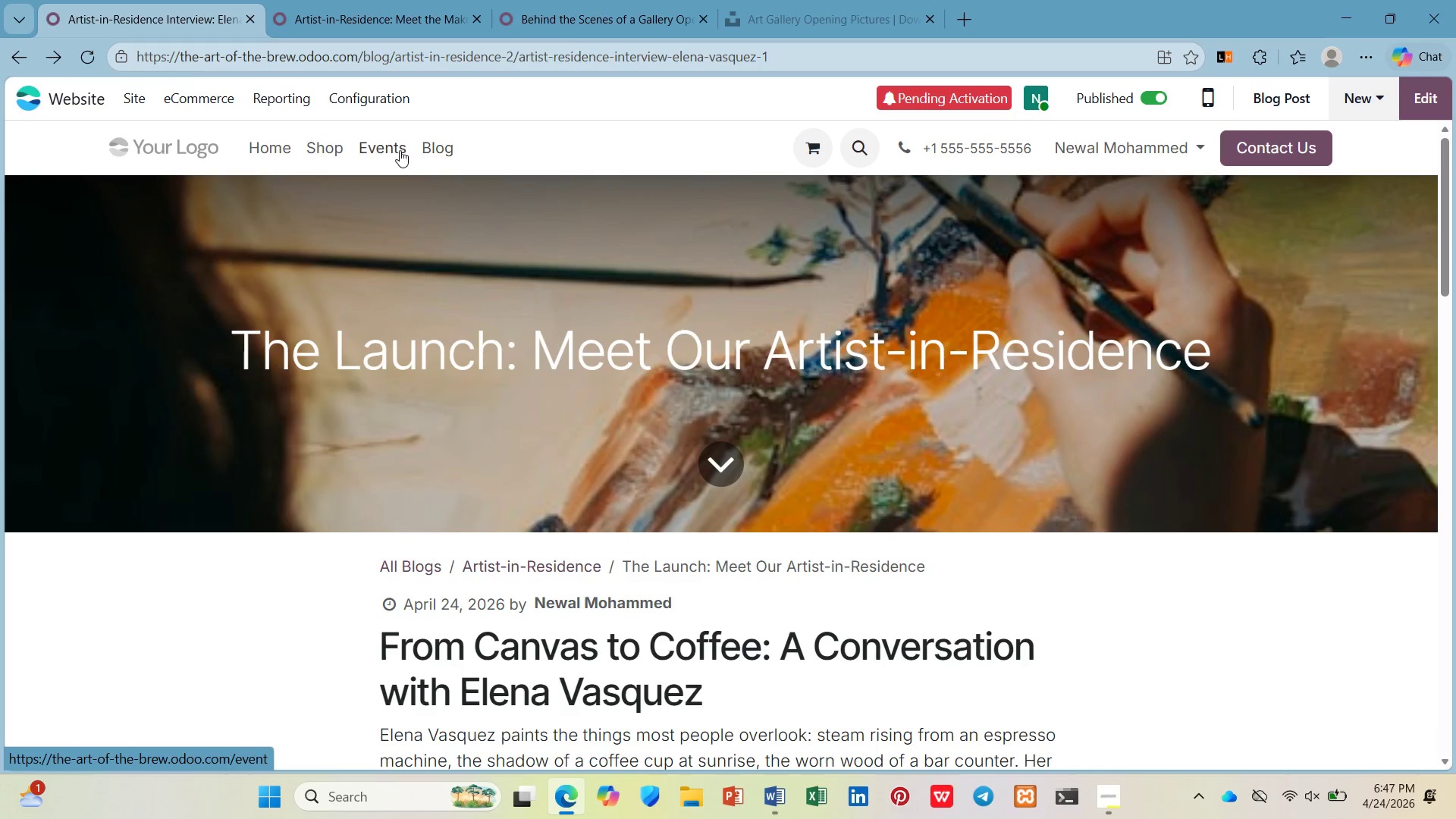 
left_click([403, 346])
 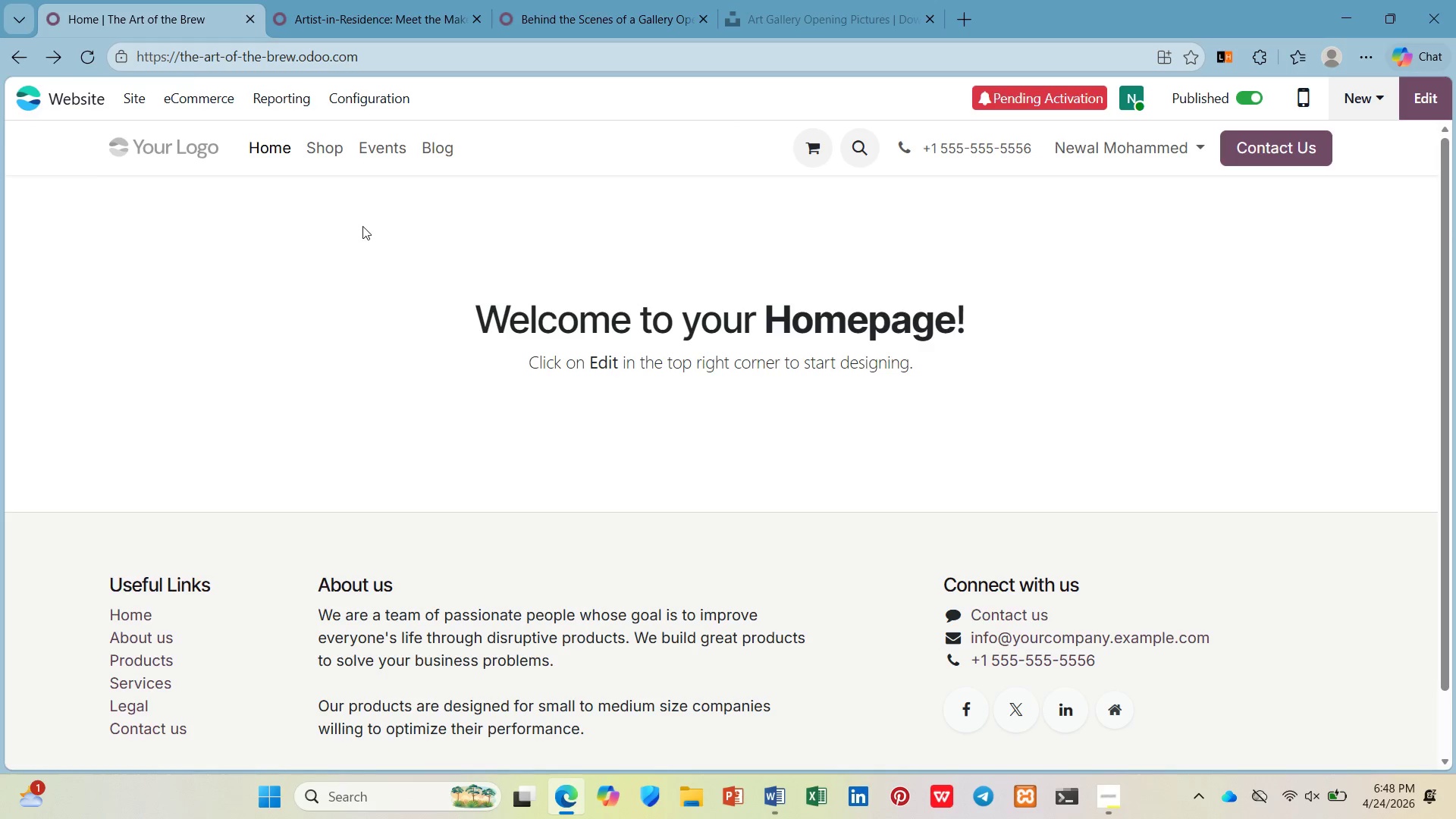 
wait(48.5)
 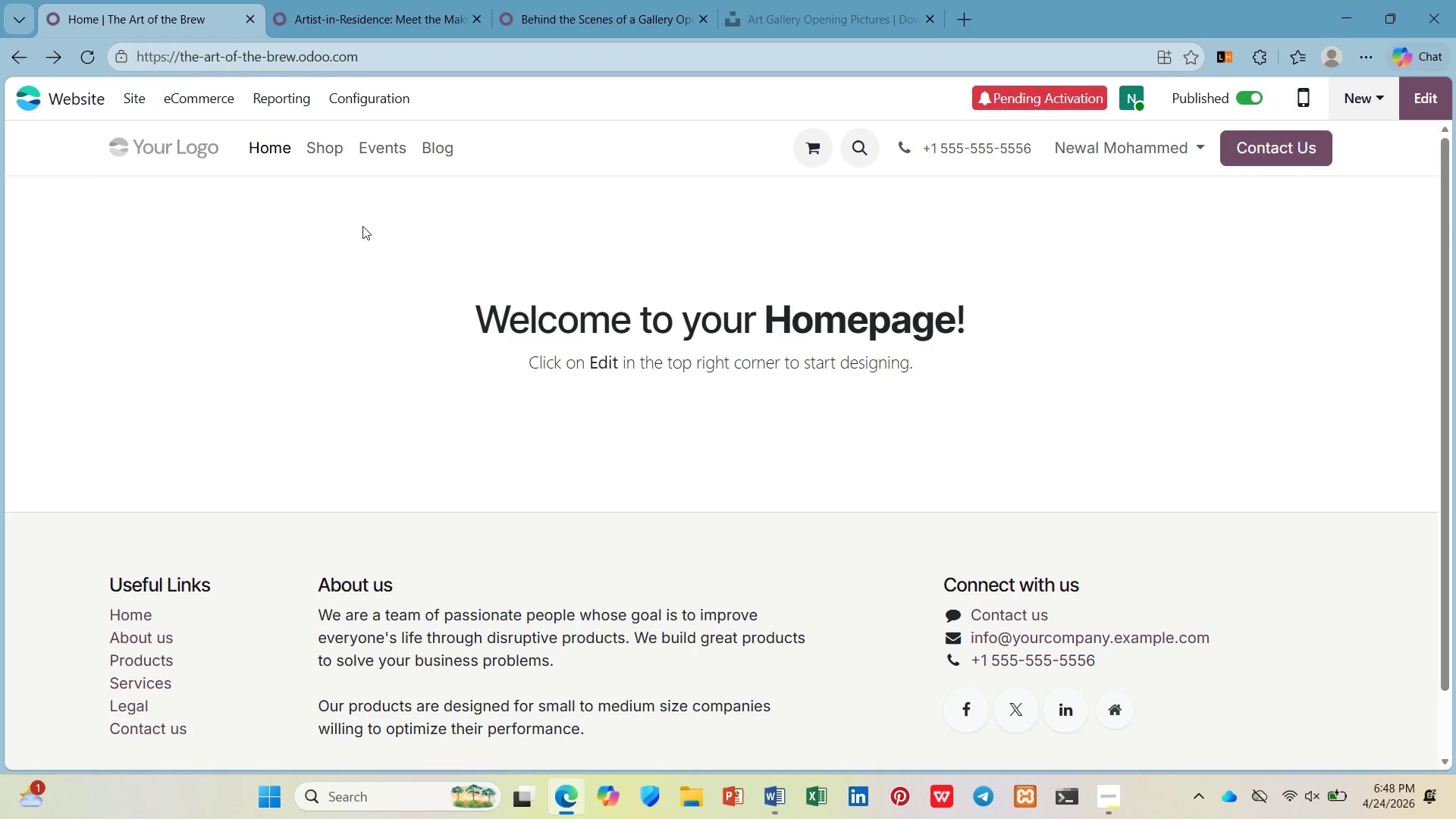 
left_click([1425, 90])
 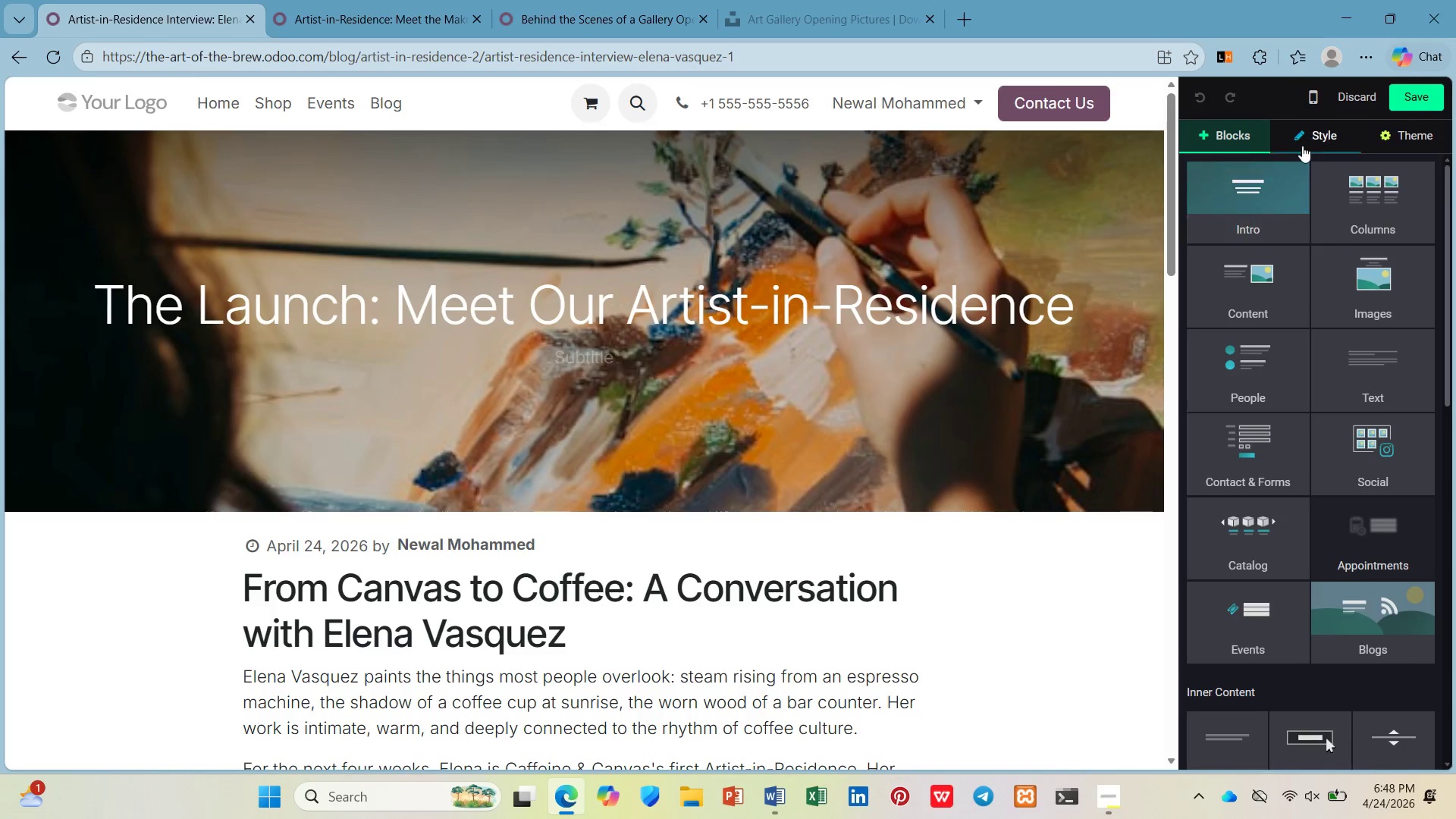 
left_click([899, 249])
 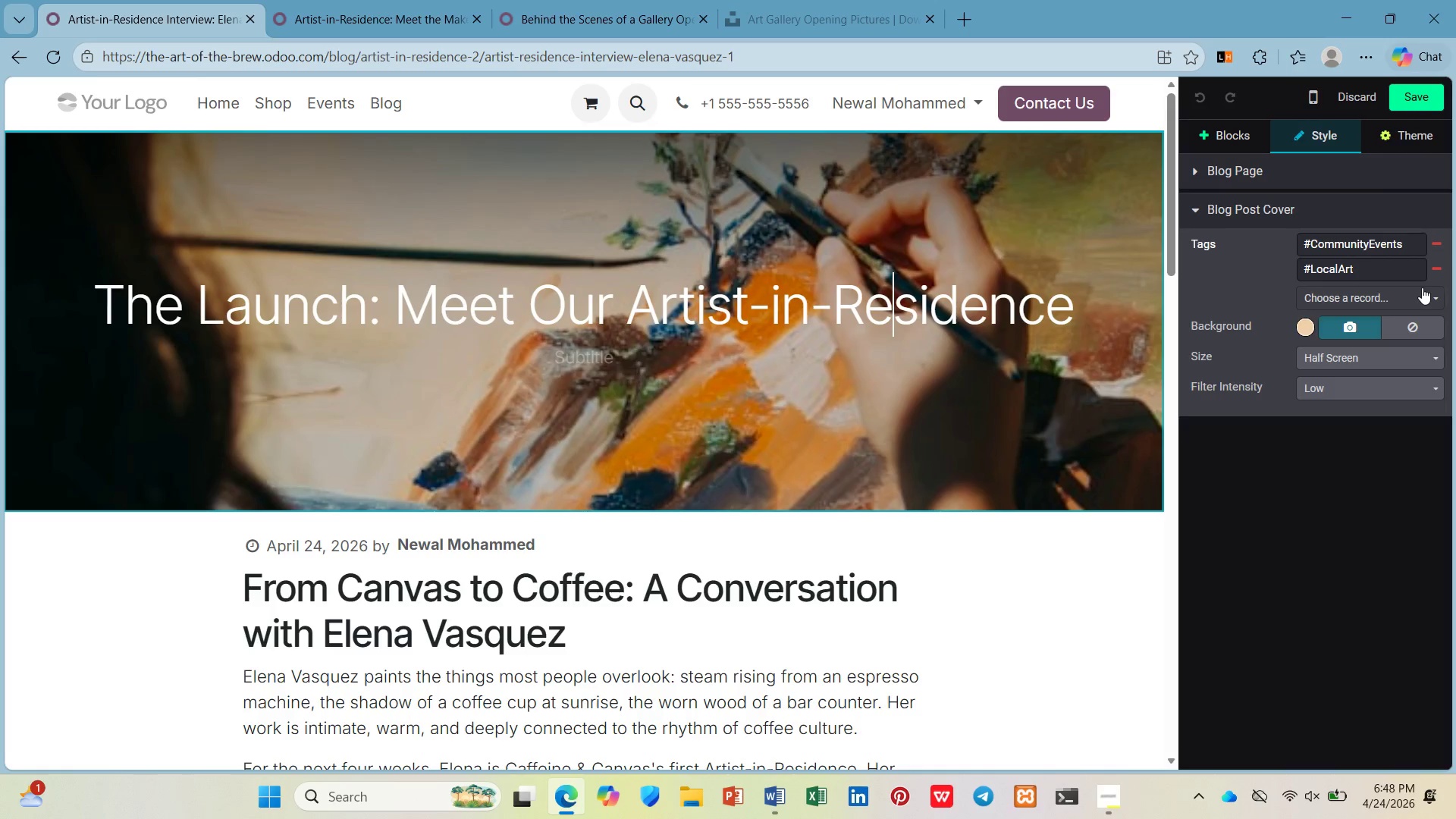 
key(PrintScreen)
 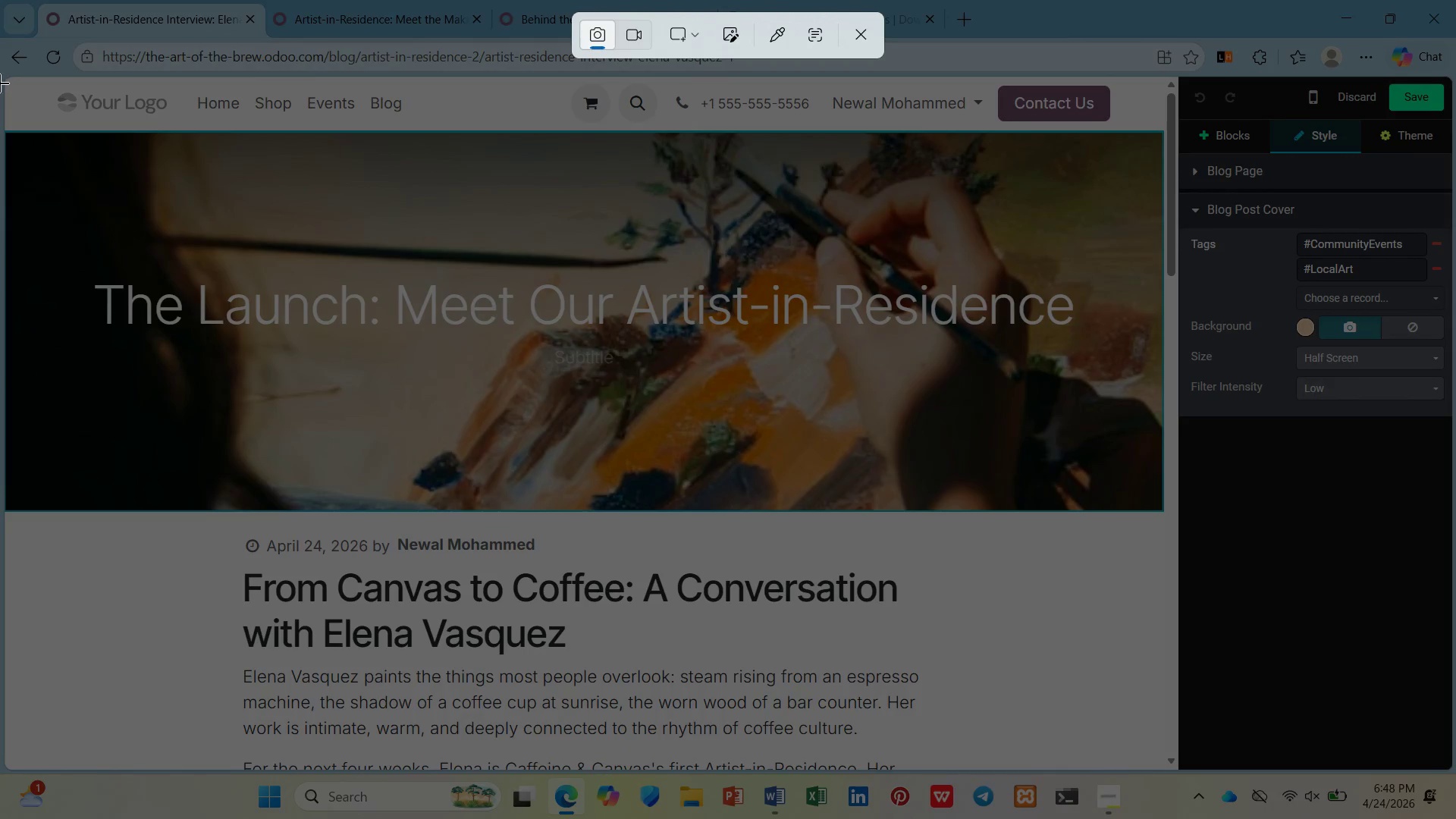 
left_click_drag(start_coordinate=[0, 74], to_coordinate=[1455, 770])
 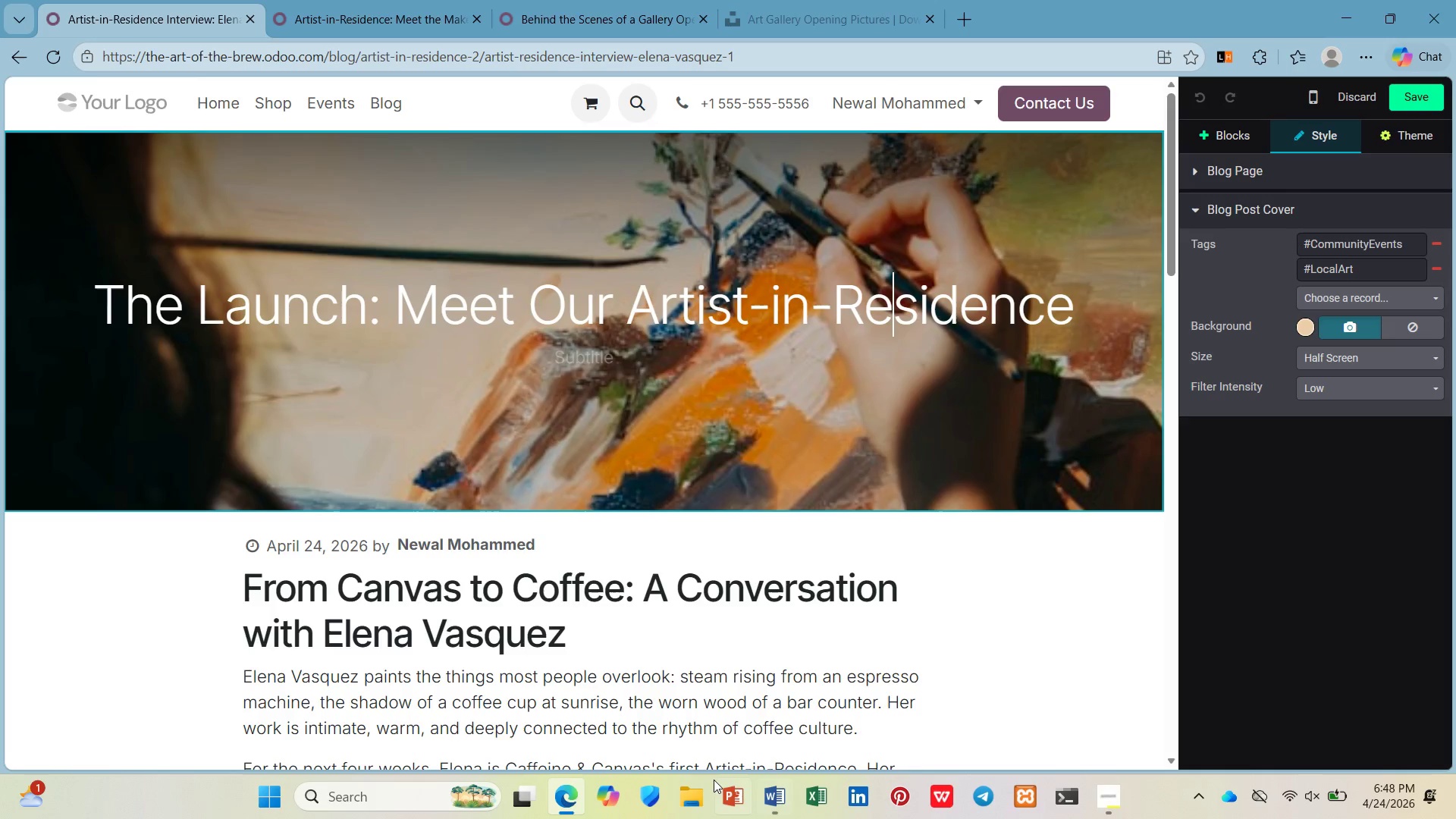 
left_click([773, 789])
 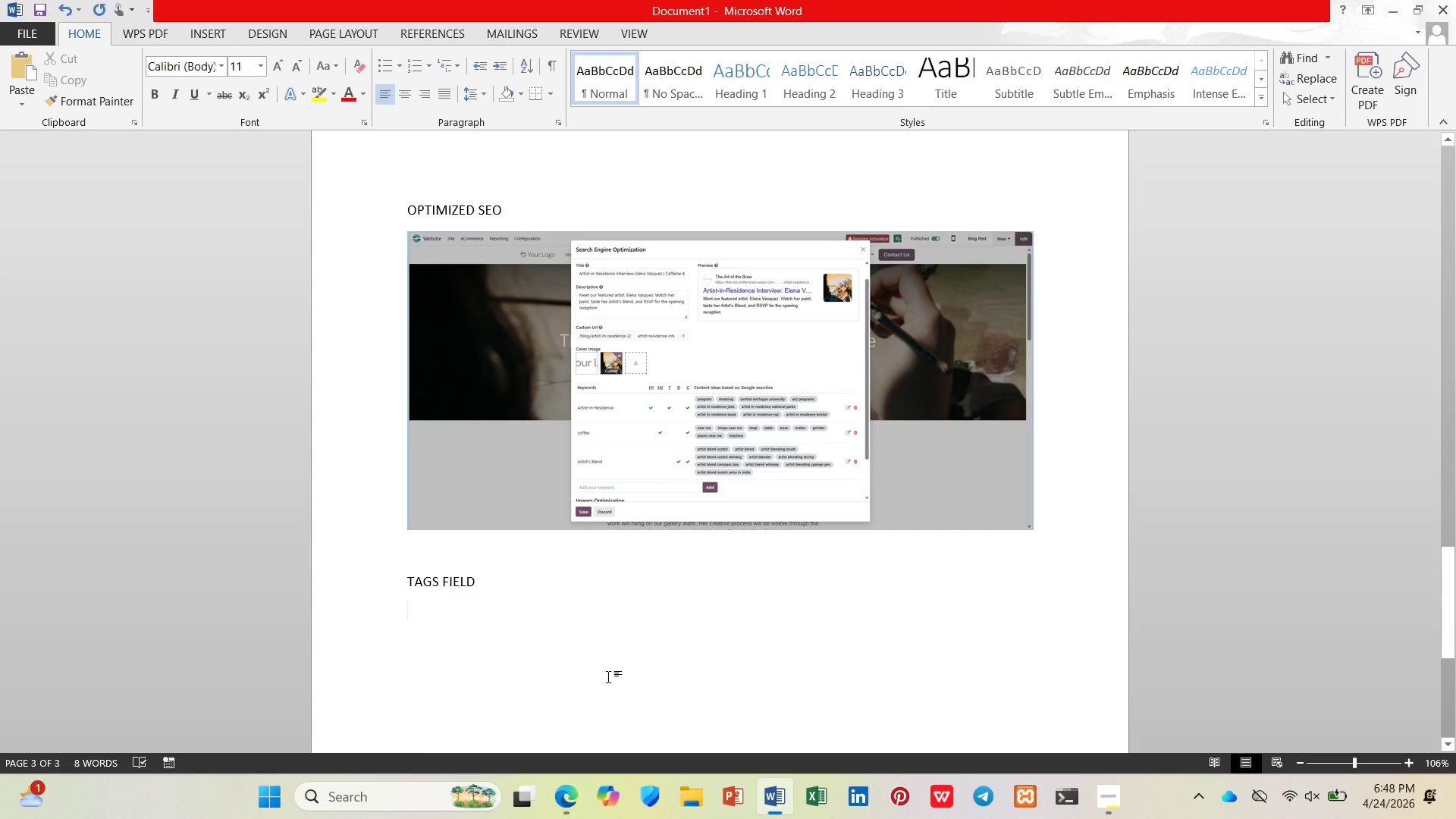 
left_click([525, 635])
 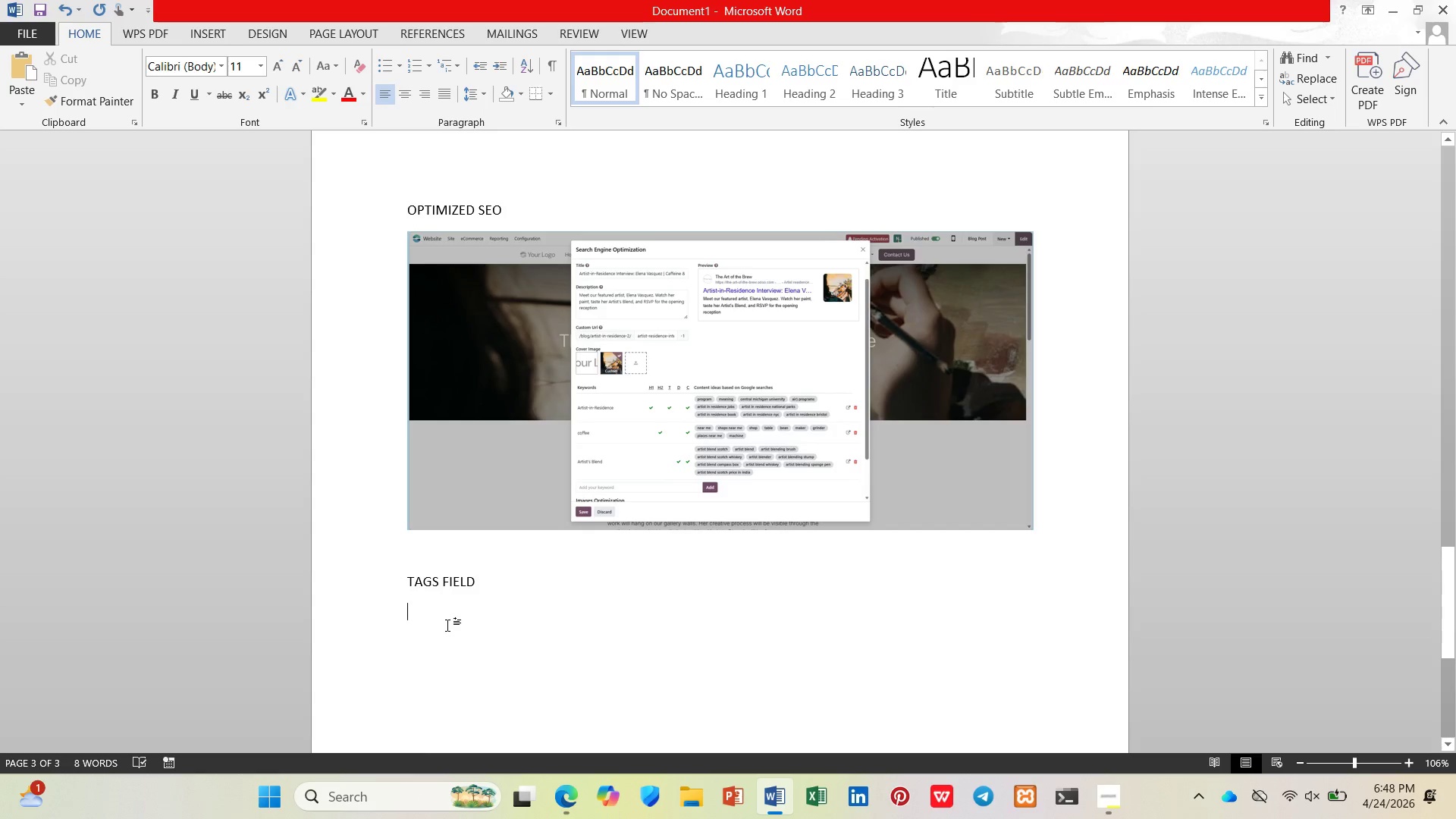 
key(Control+V)
 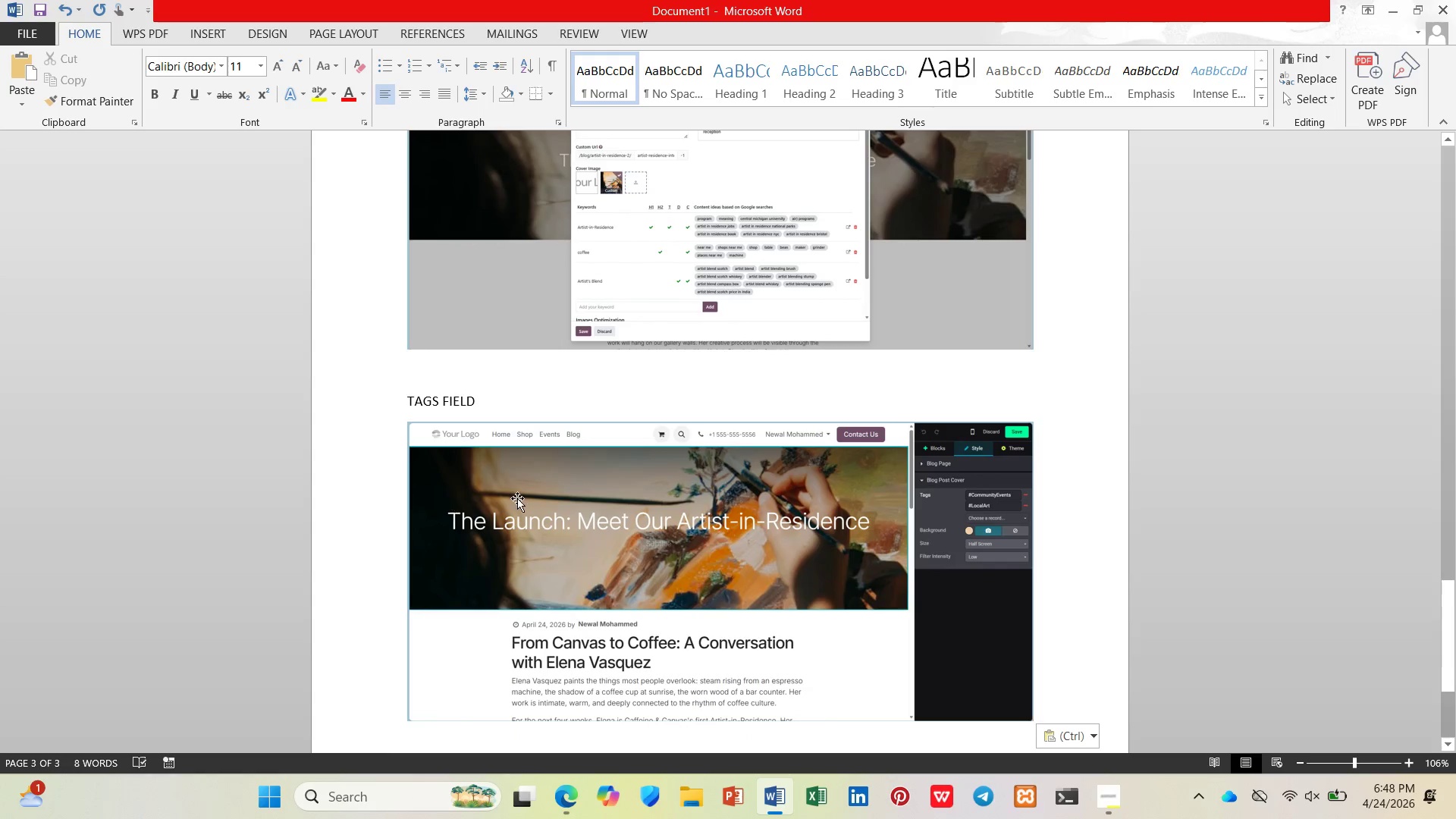 
scroll: coordinate [869, 551], scroll_direction: down, amount: 3.0
 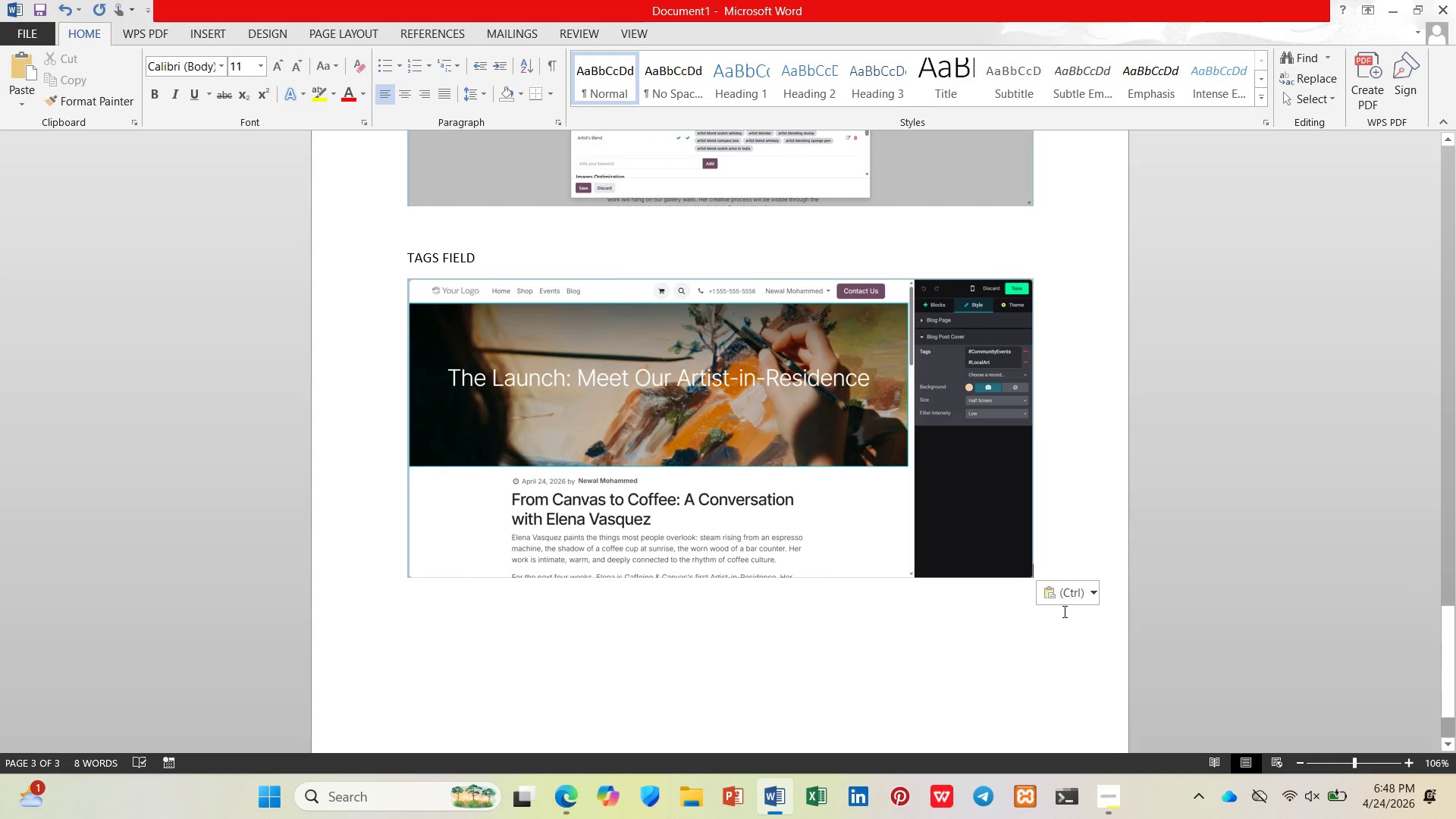 
key(Enter)
 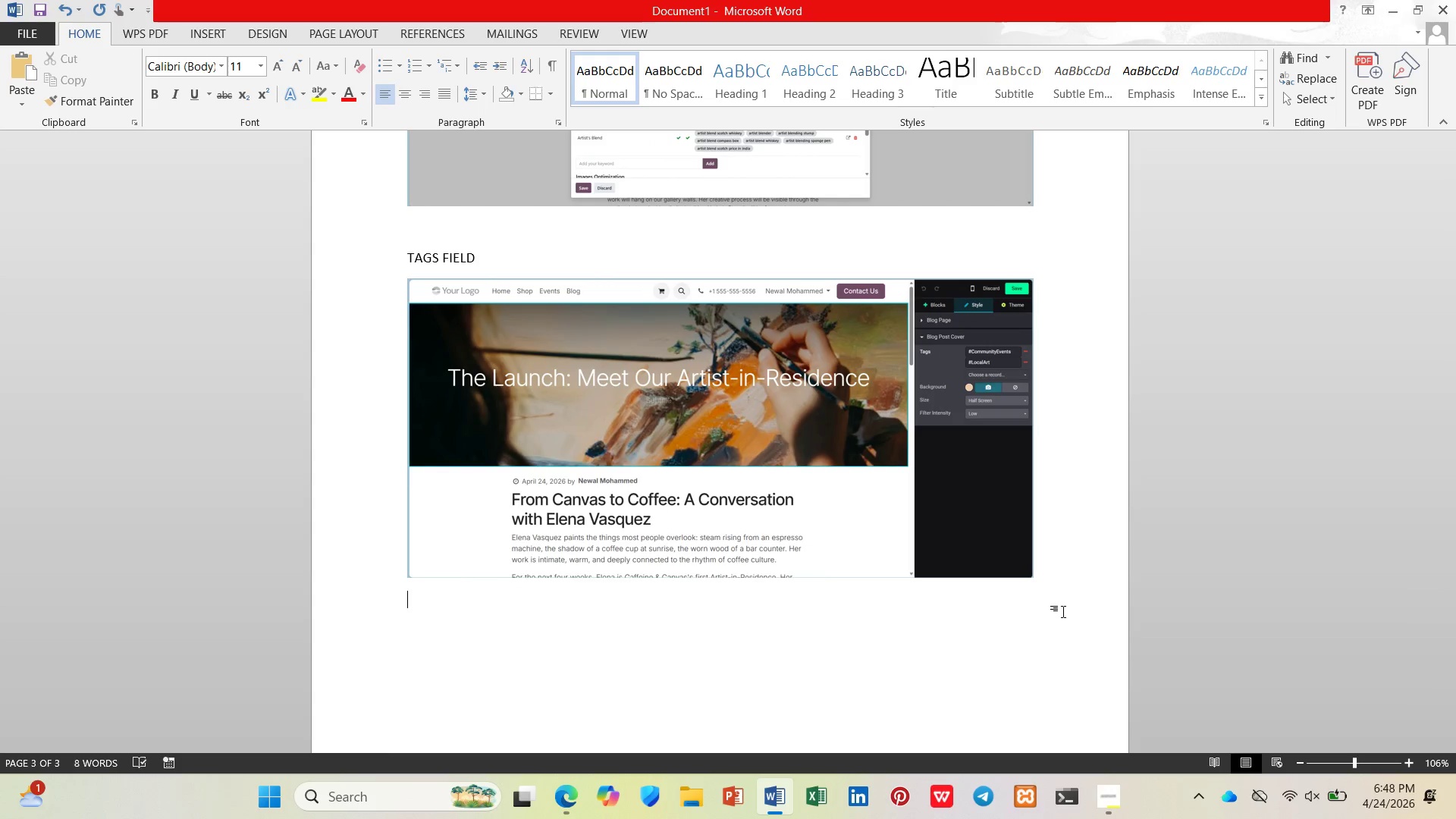 
type(POST@)
key(Backspace)
 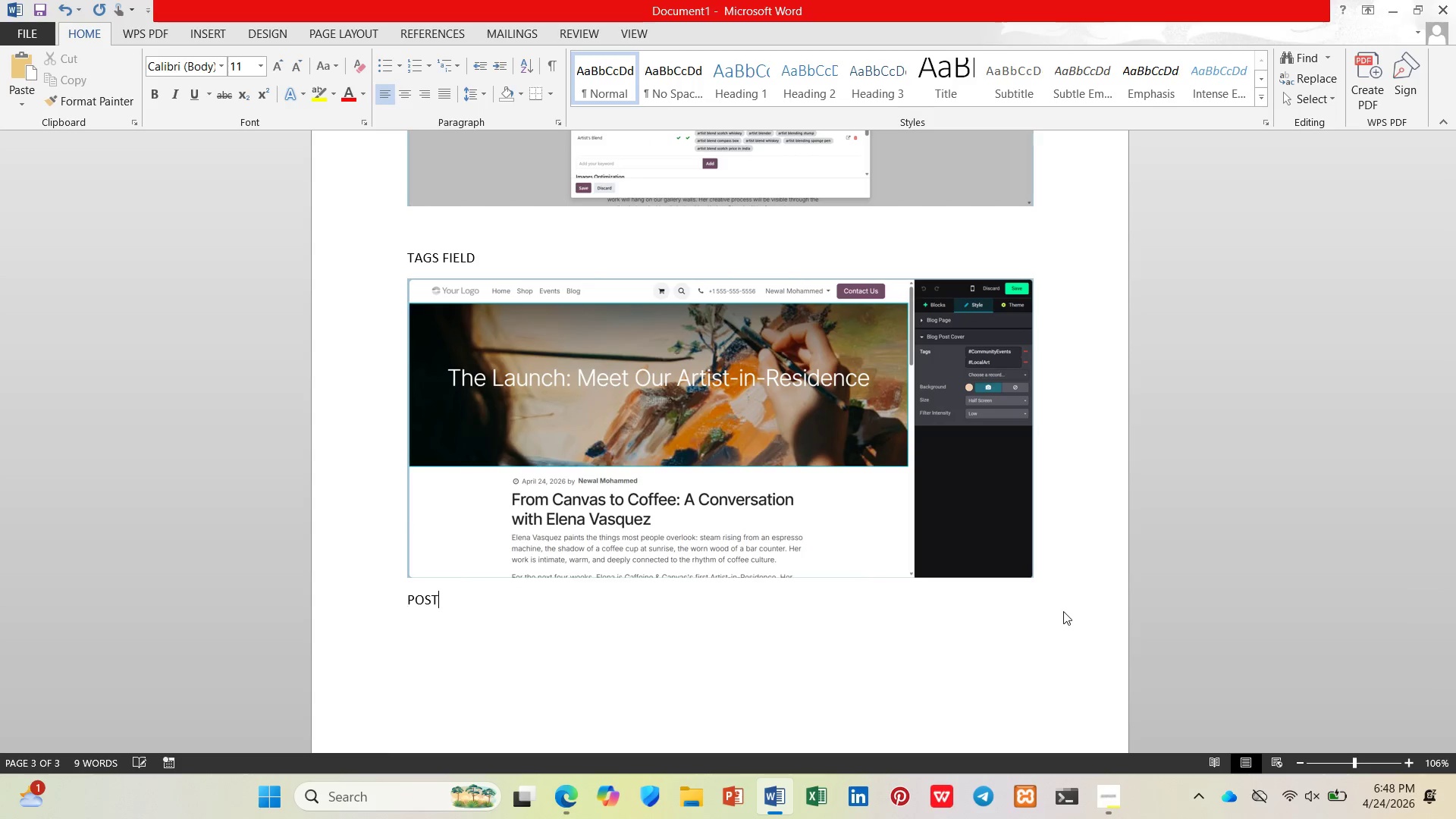 
key(Alt+AltLeft)
 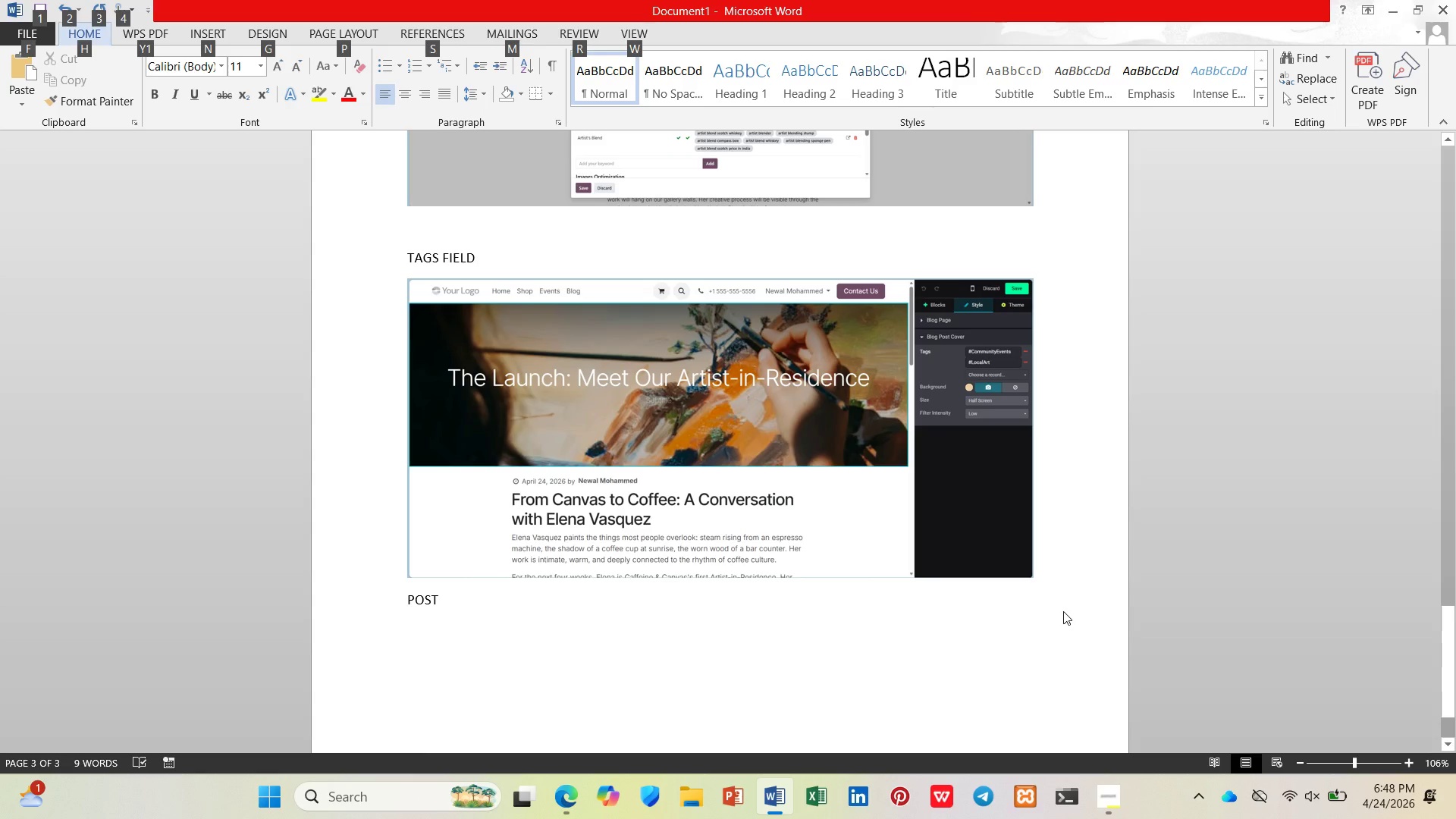 
key(Meta+MetaLeft)
 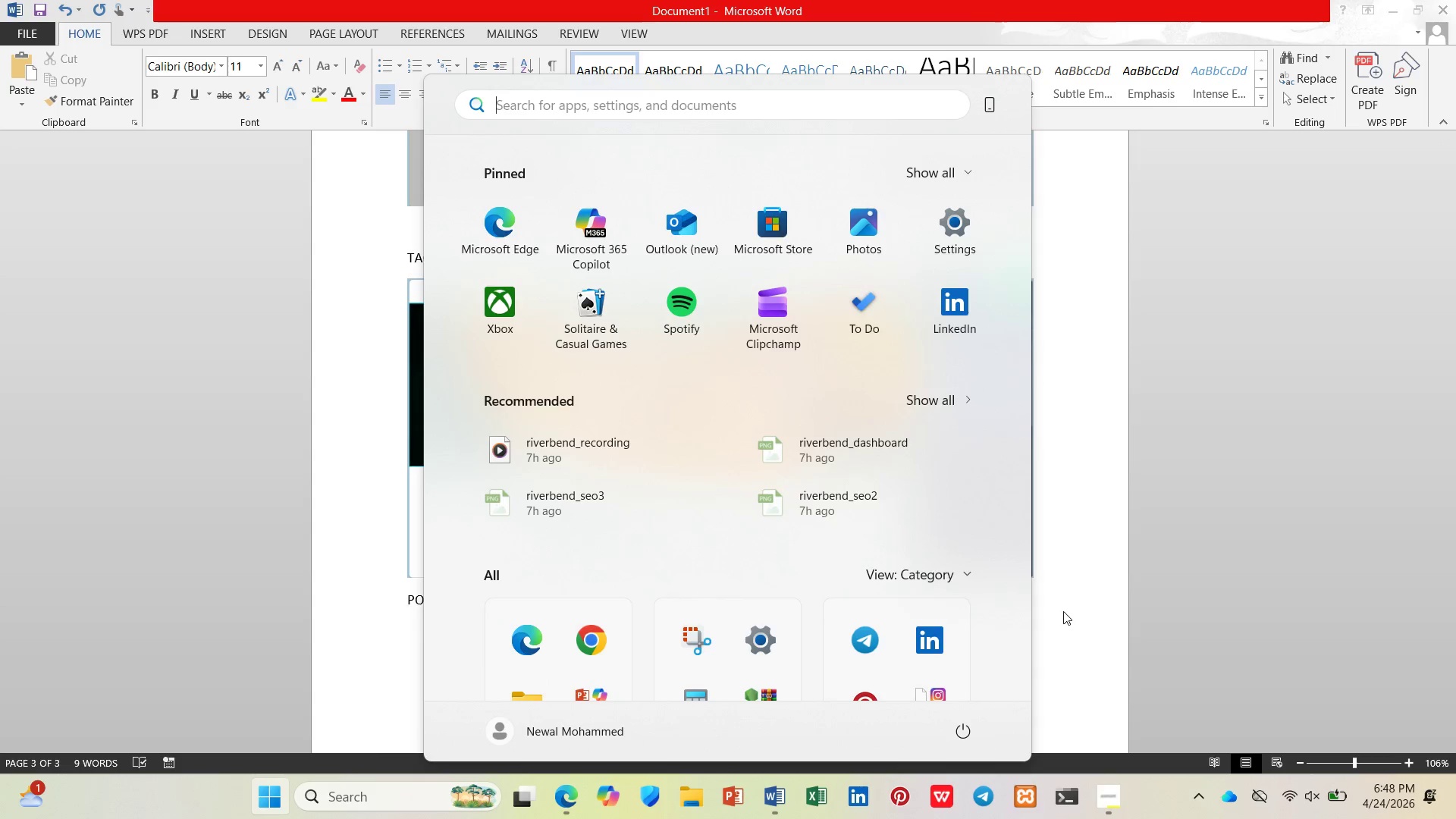 
left_click([1156, 607])
 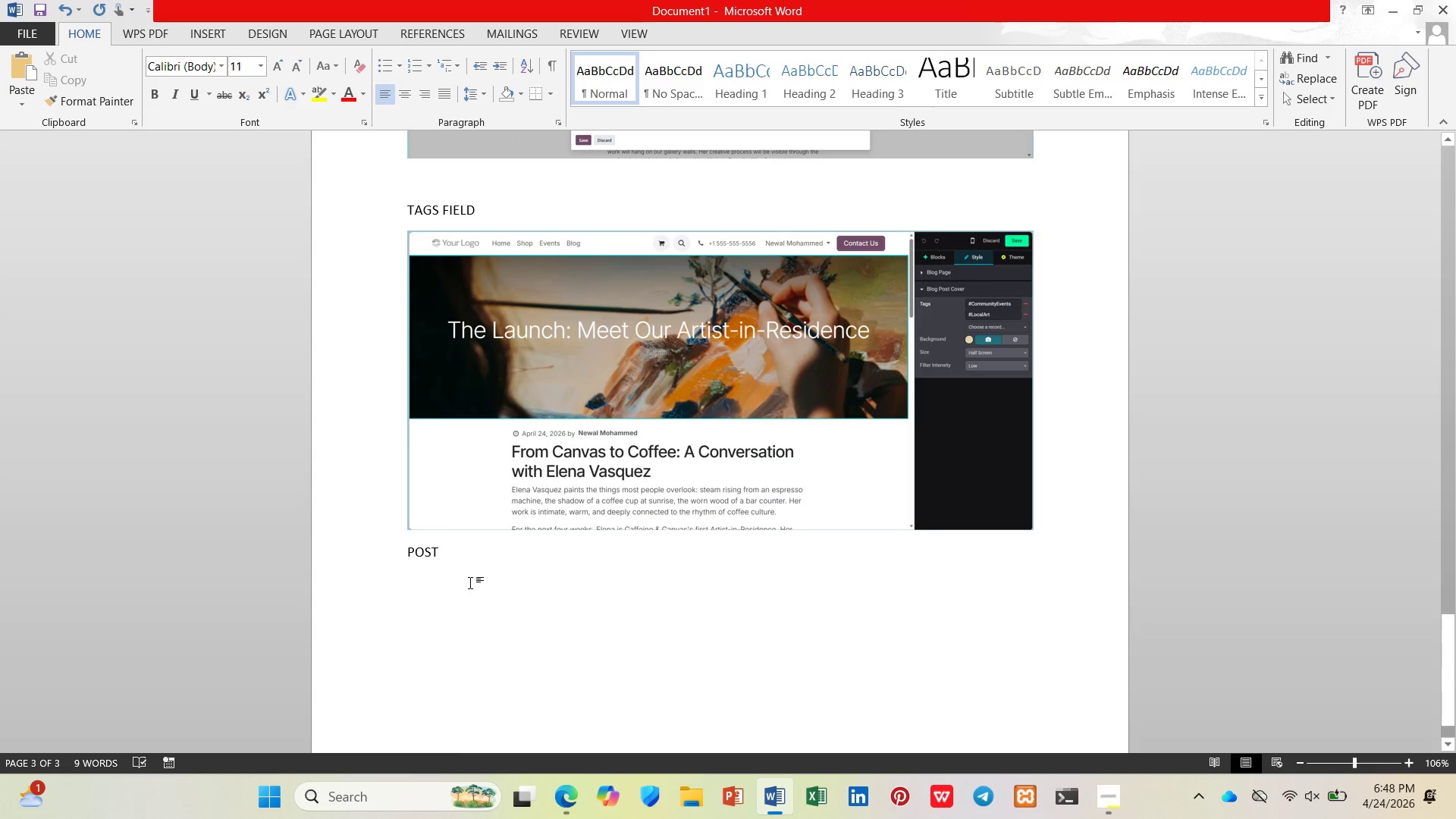 
scroll: coordinate [1063, 611], scroll_direction: down, amount: 1.0
 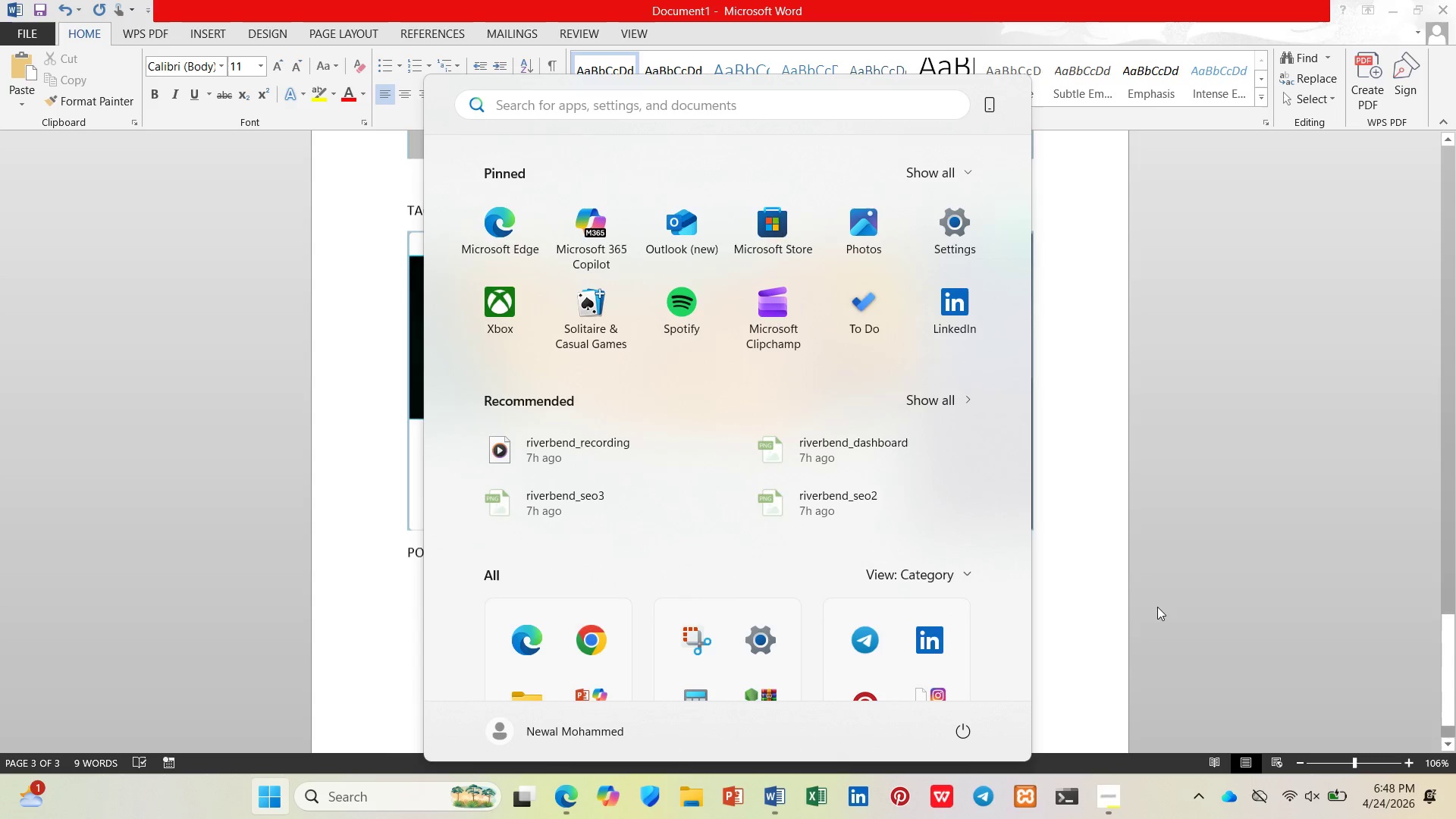 
key(Space)
 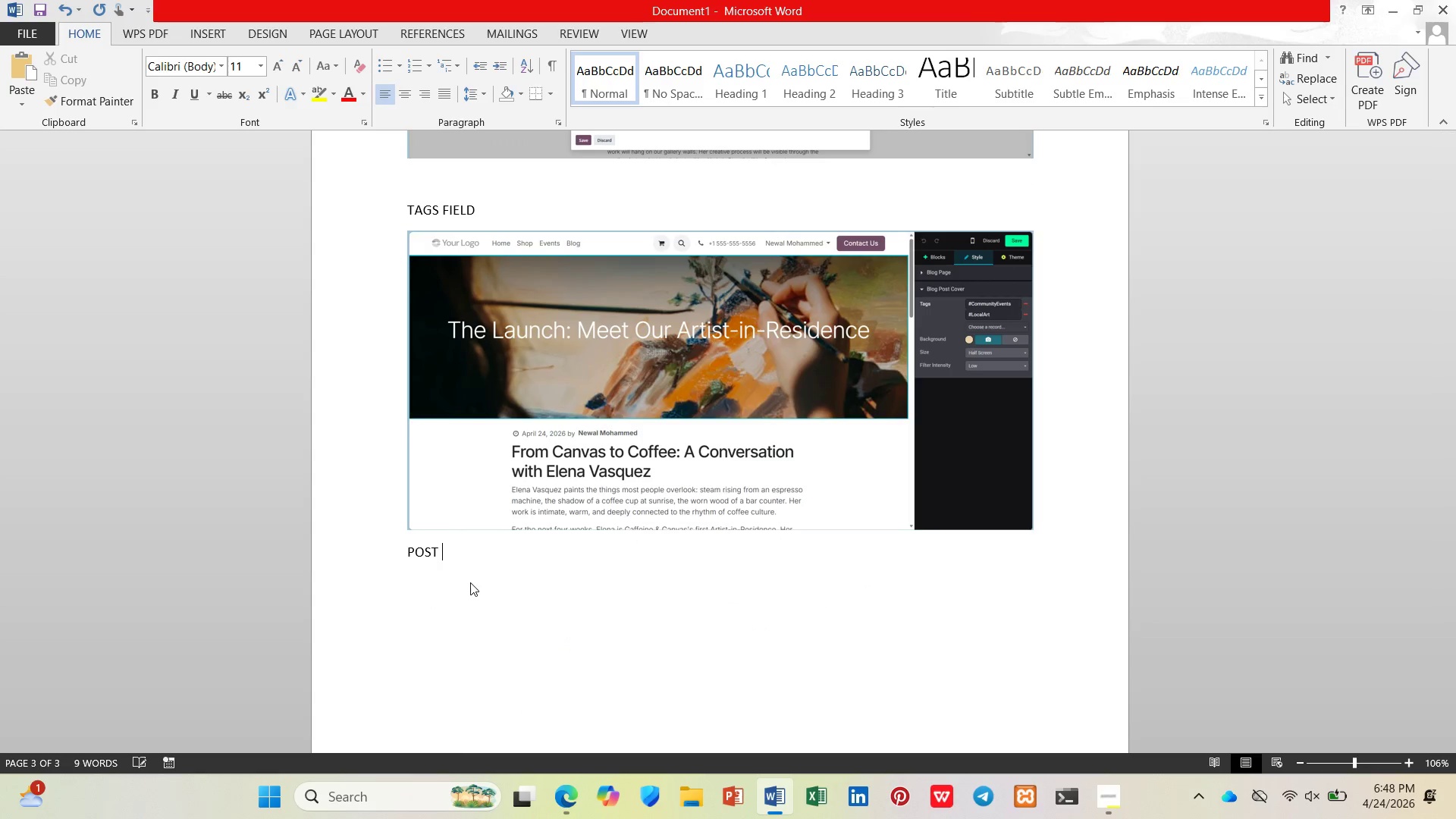 
key(2)
 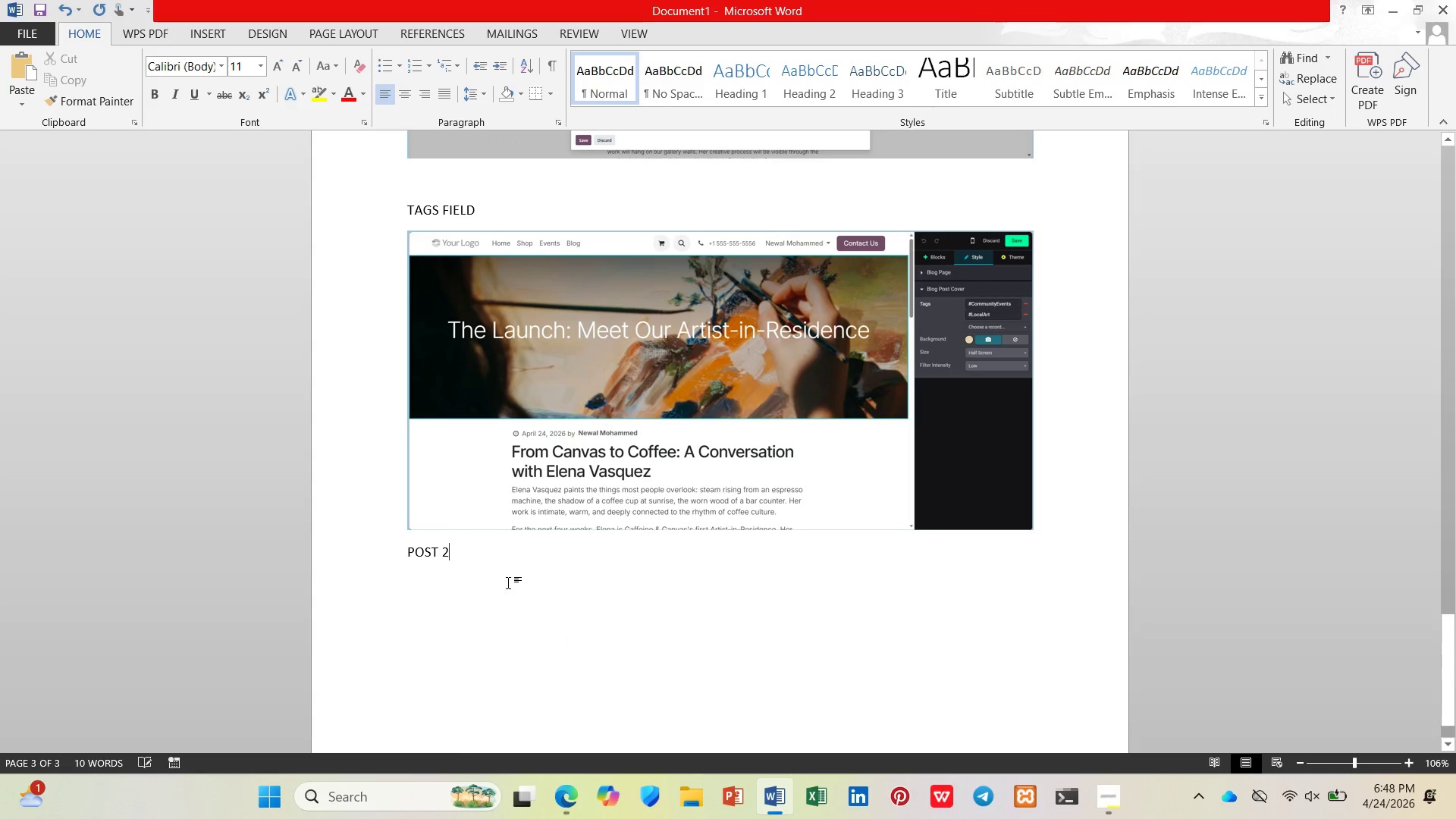 
left_click_drag(start_coordinate=[469, 571], to_coordinate=[397, 565])
 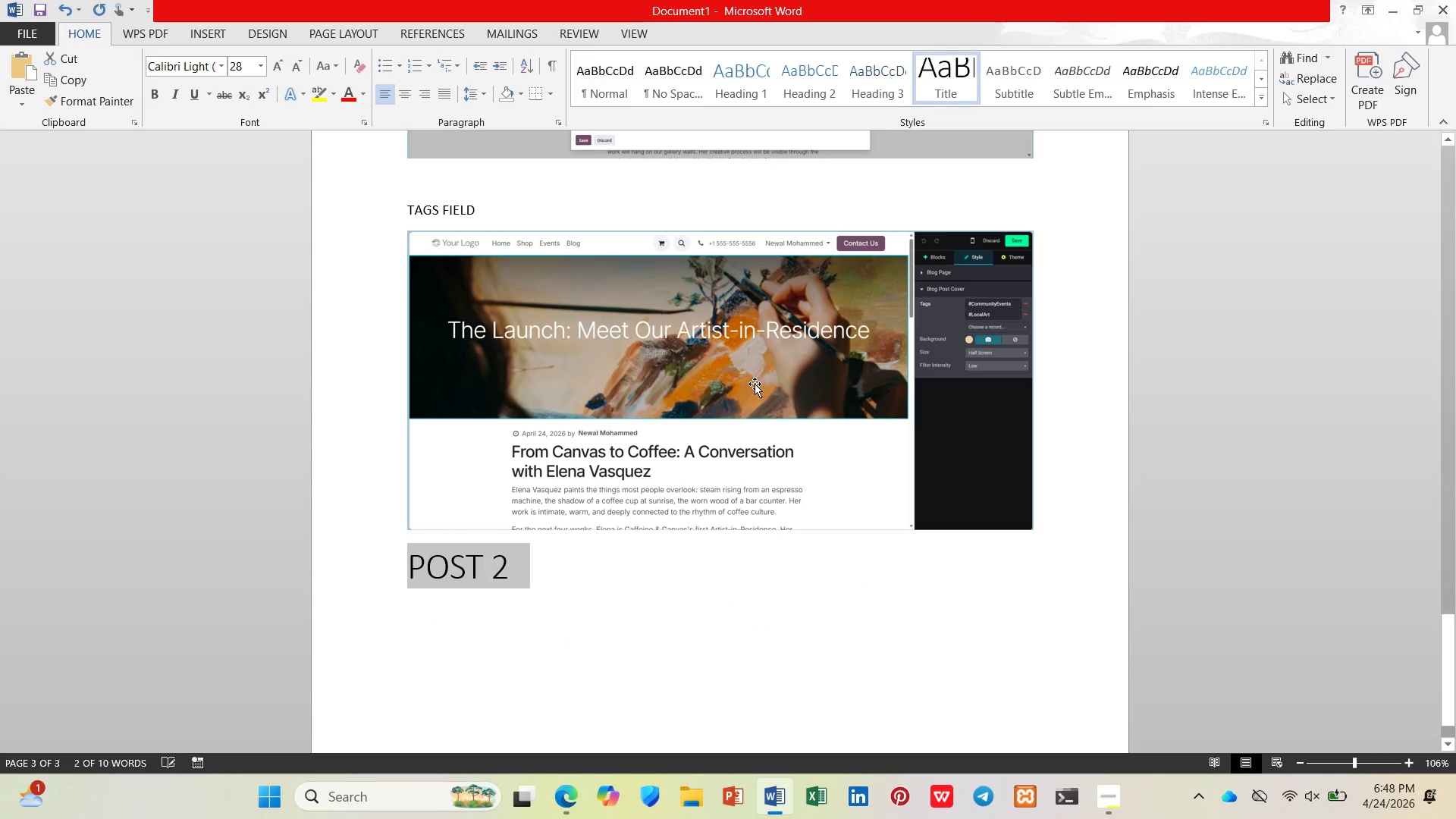 
left_click([583, 612])
 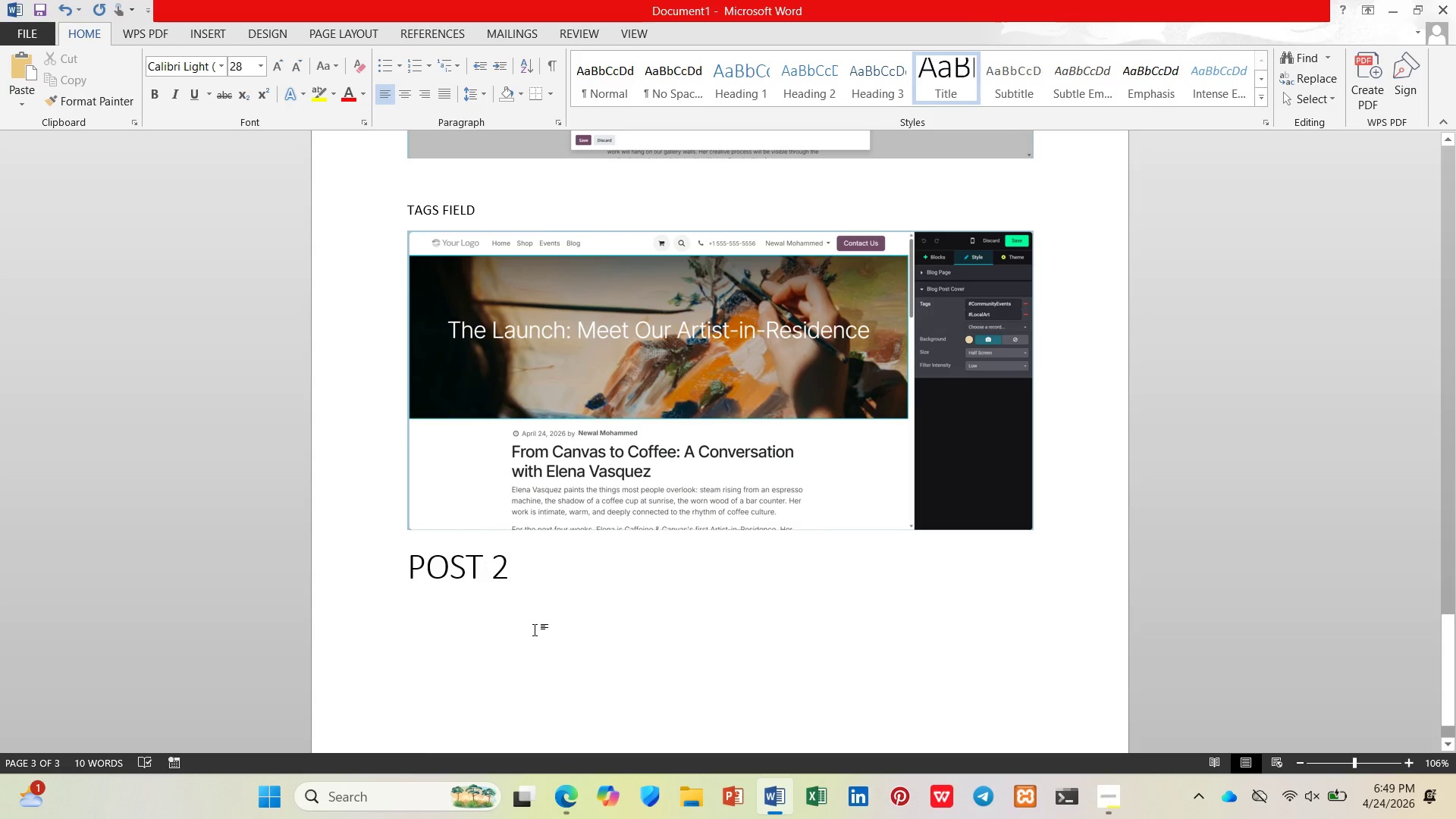 
key(Enter)
 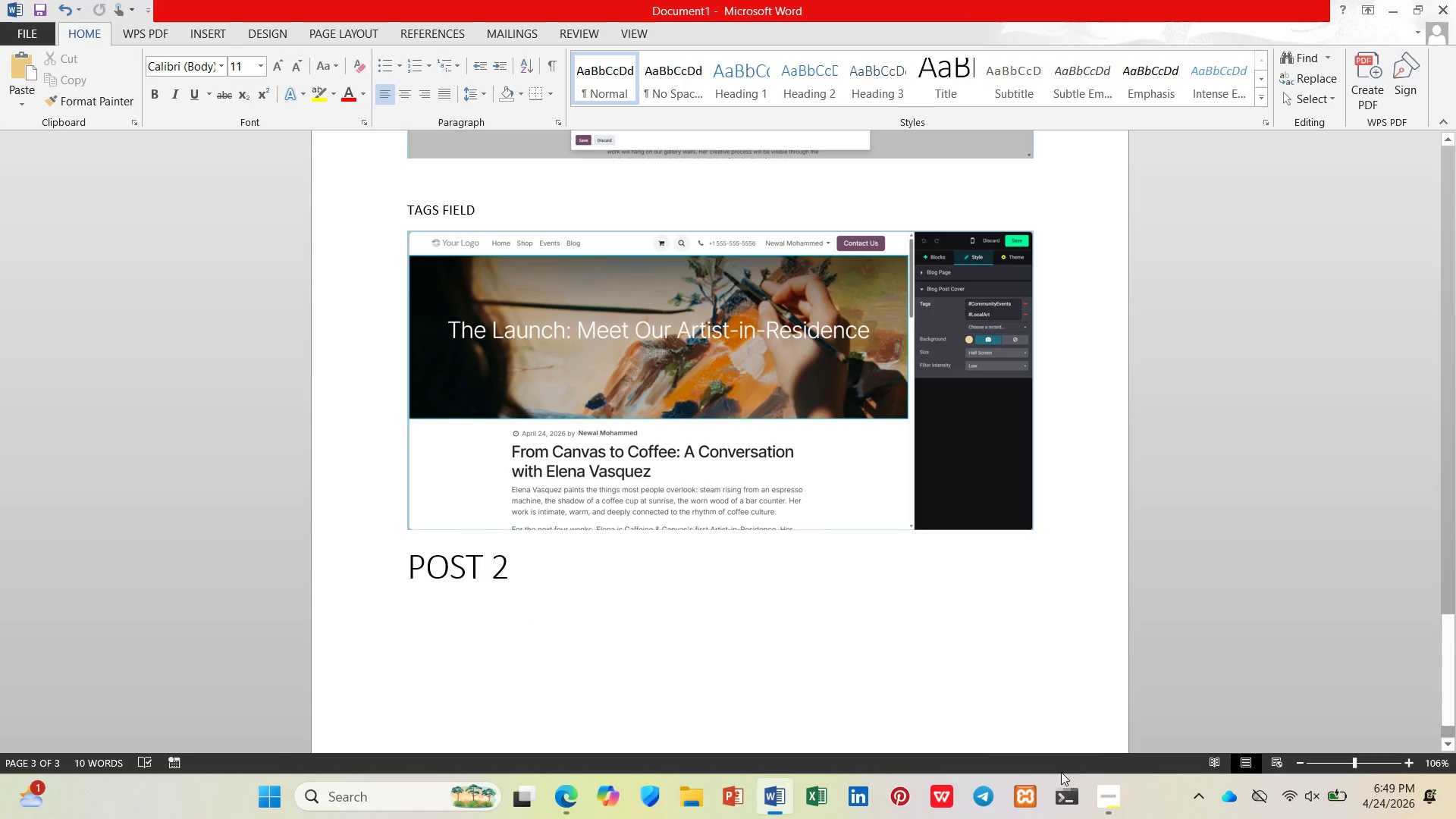 
left_click([563, 787])
 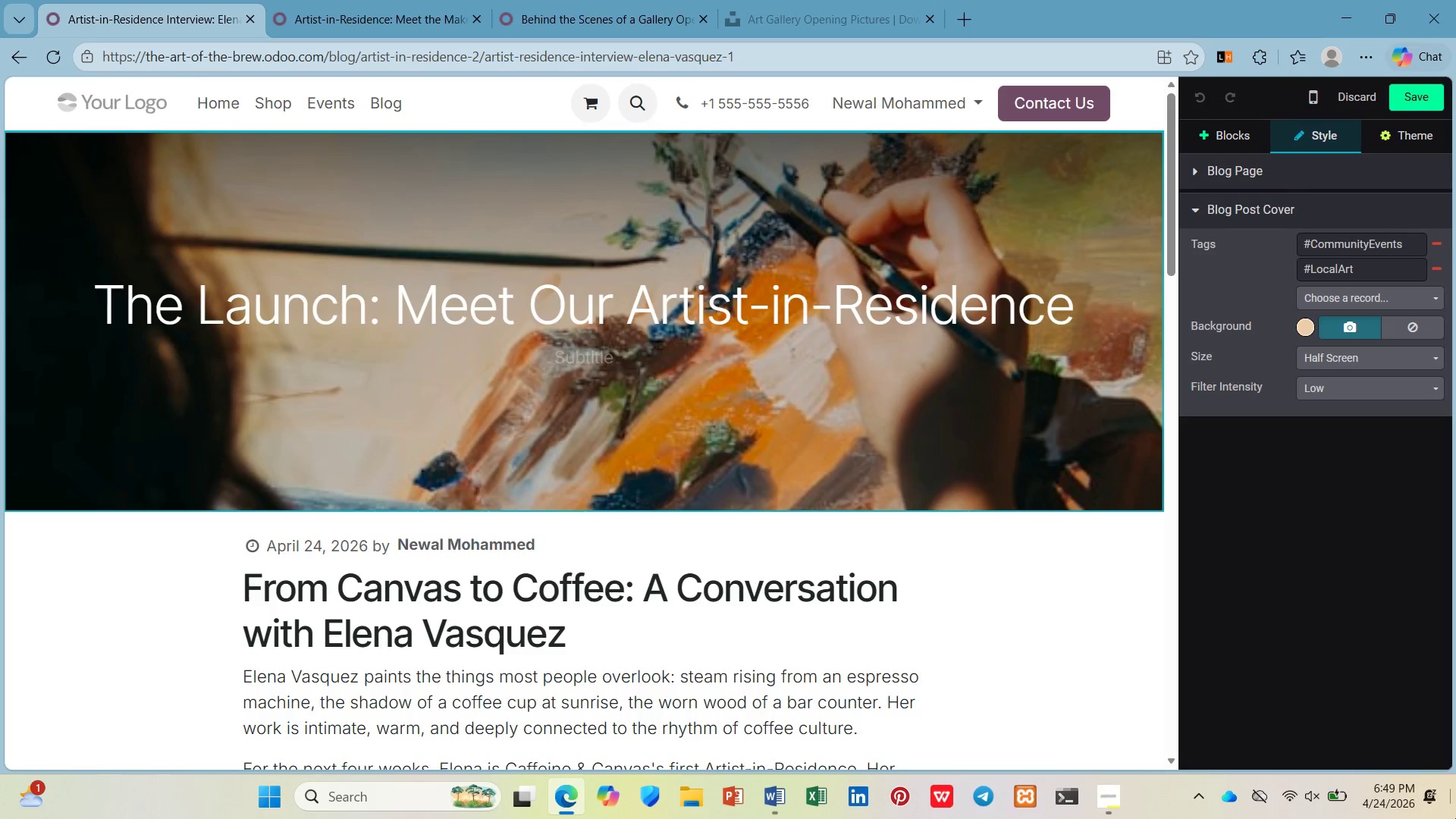 
wait(6.66)
 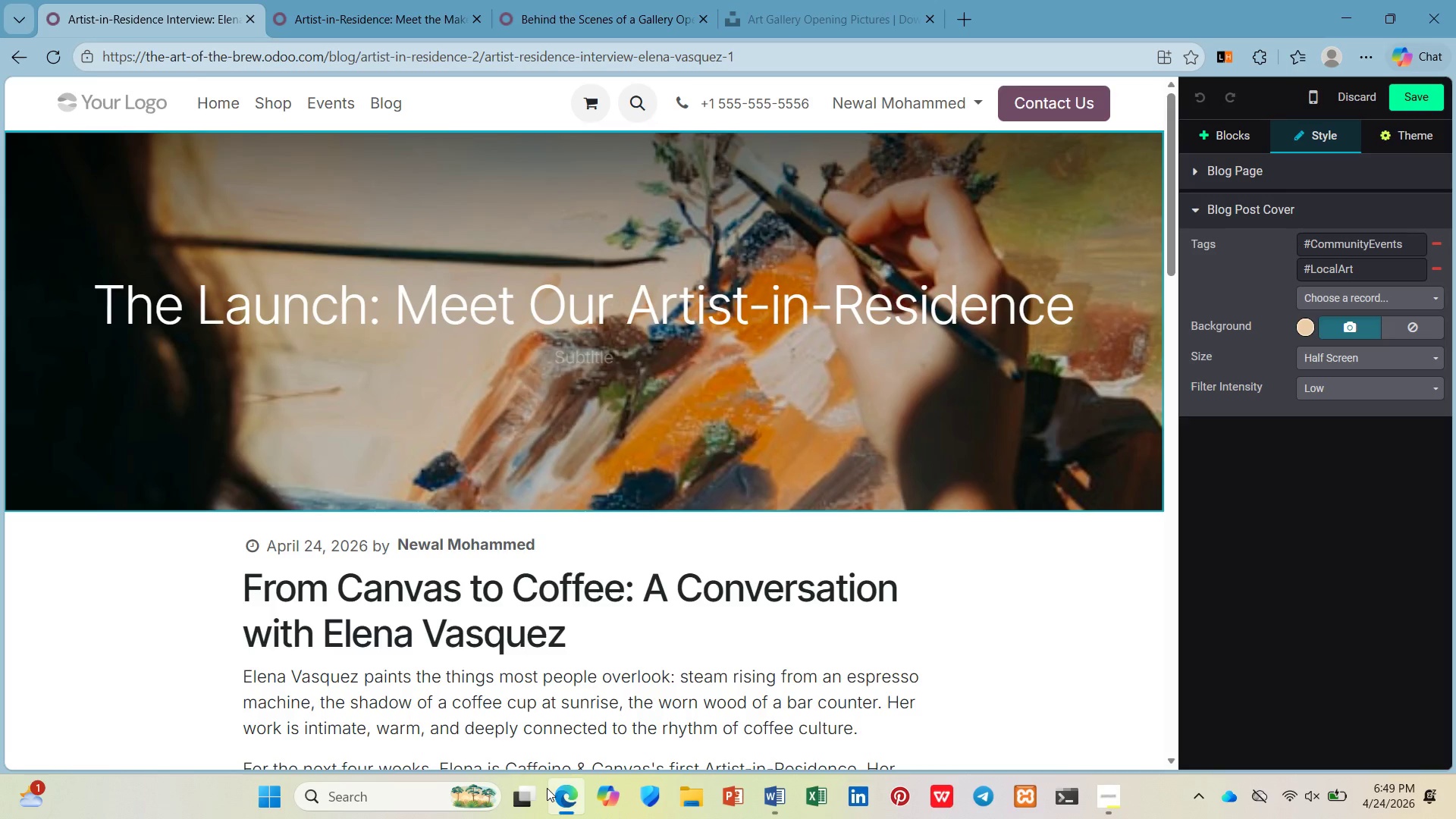 
left_click([1131, 812])
 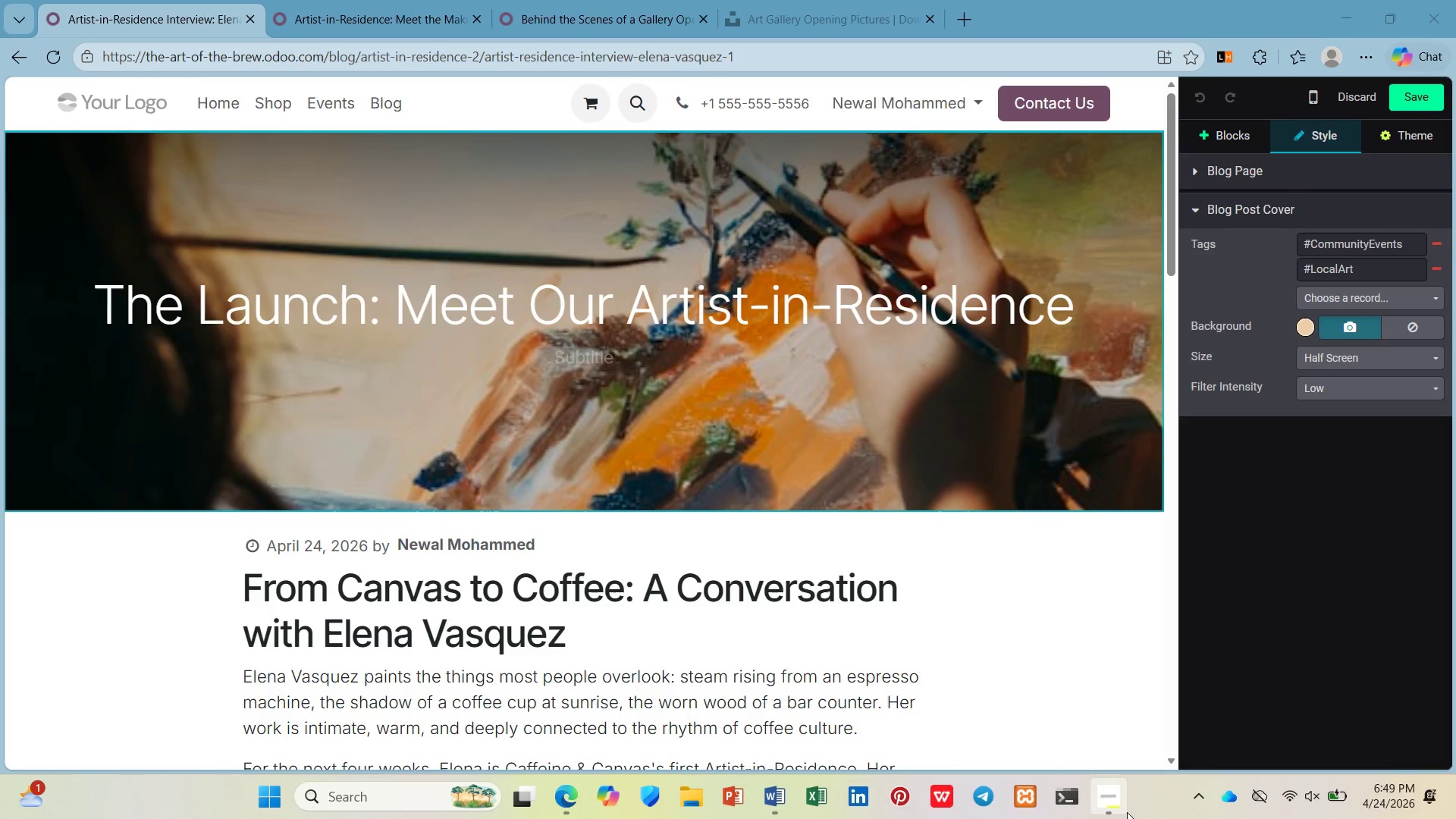 
left_click([1119, 811])